 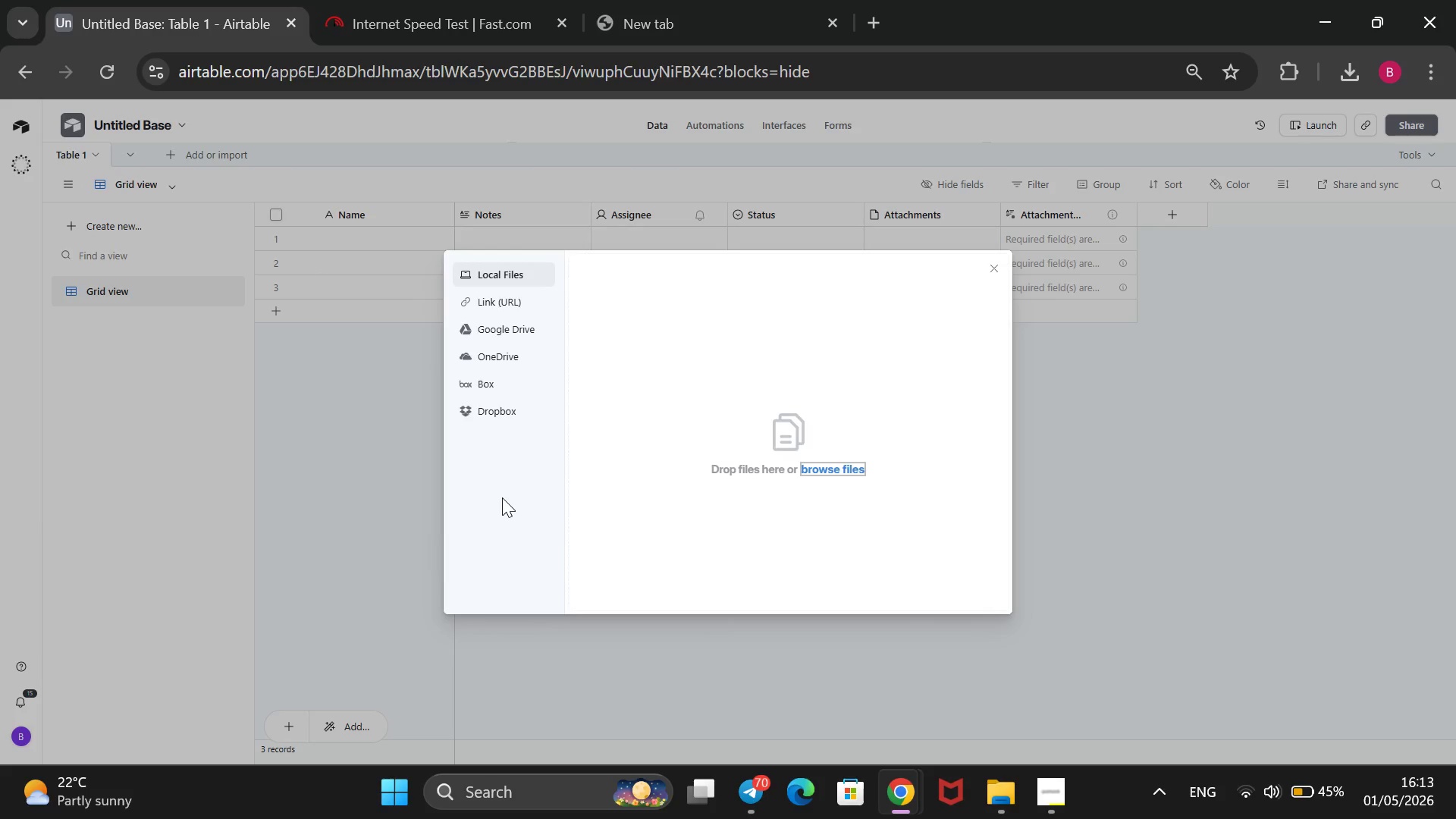 
left_click([945, 592])
 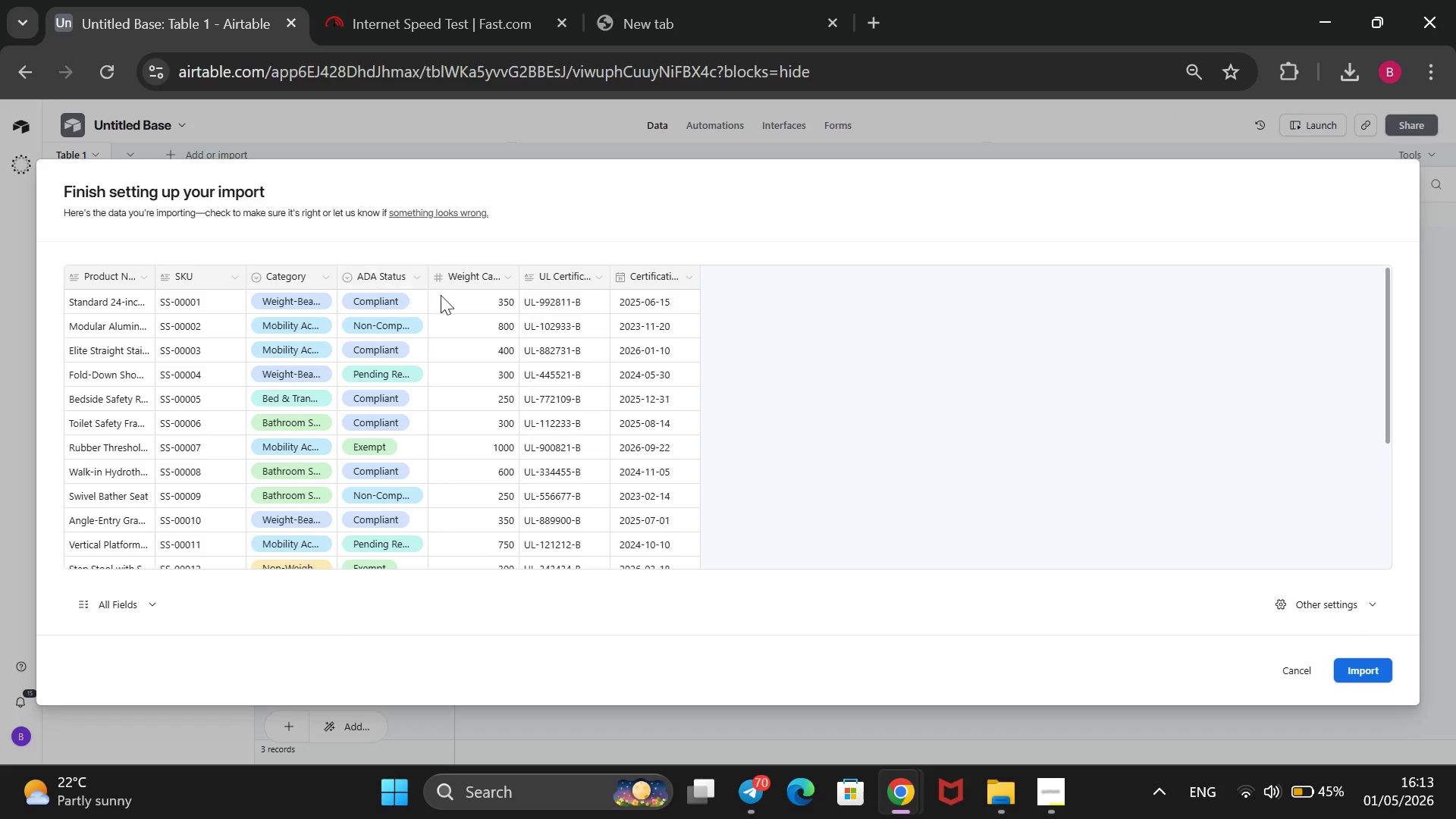 
wait(26.95)
 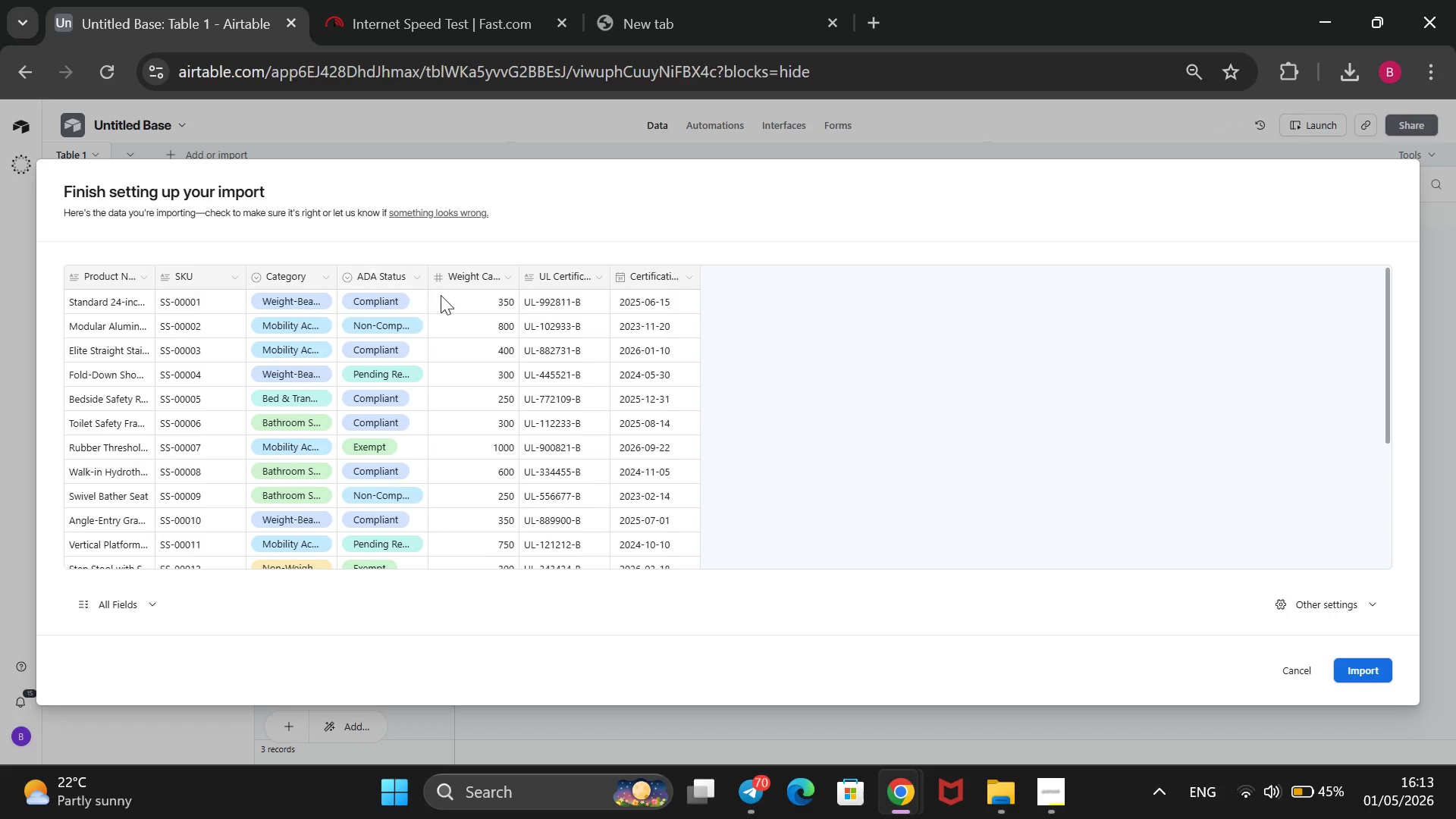 
scroll: coordinate [667, 336], scroll_direction: down, amount: 1.0
 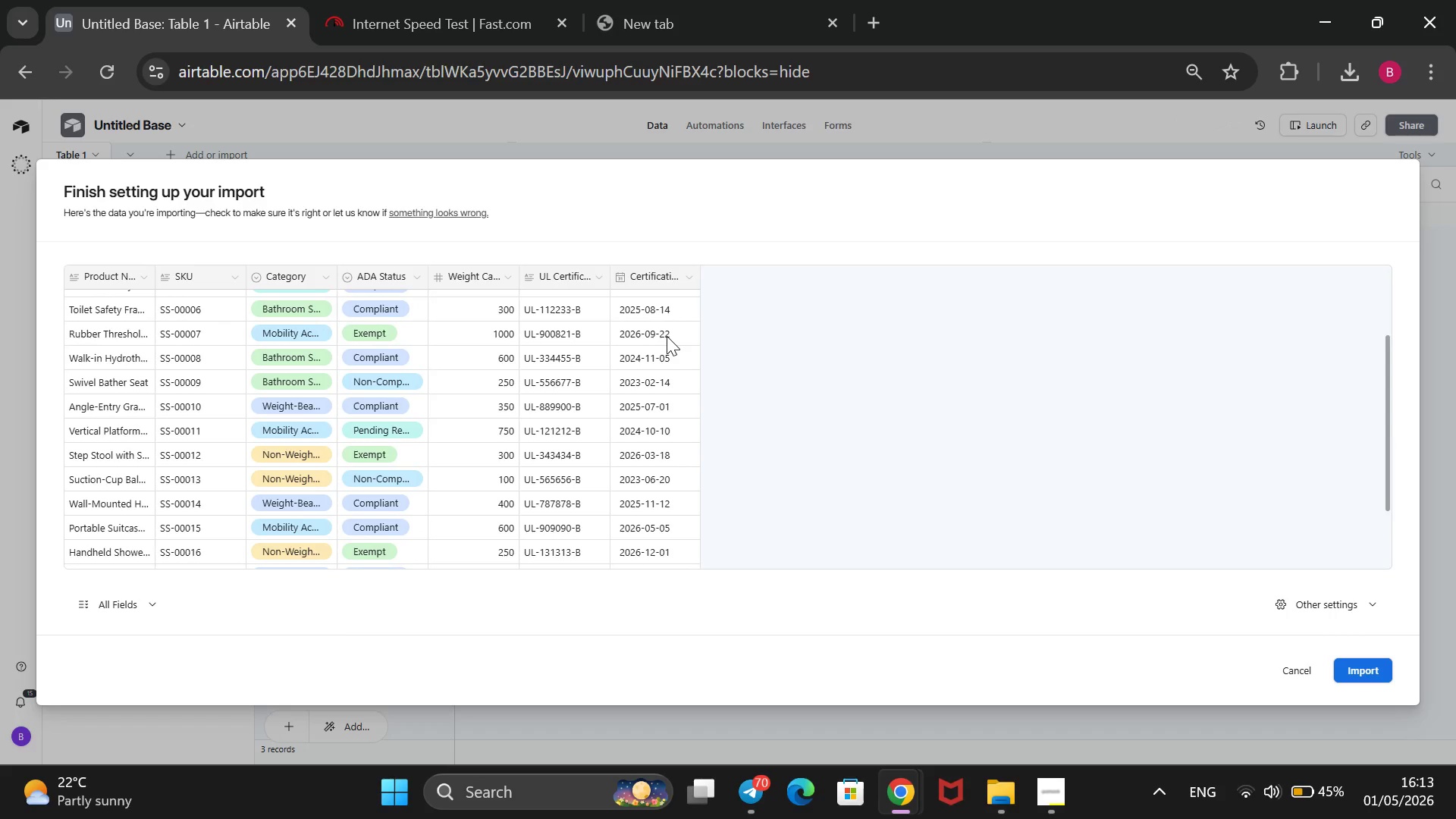 
scroll: coordinate [667, 336], scroll_direction: up, amount: 2.0
 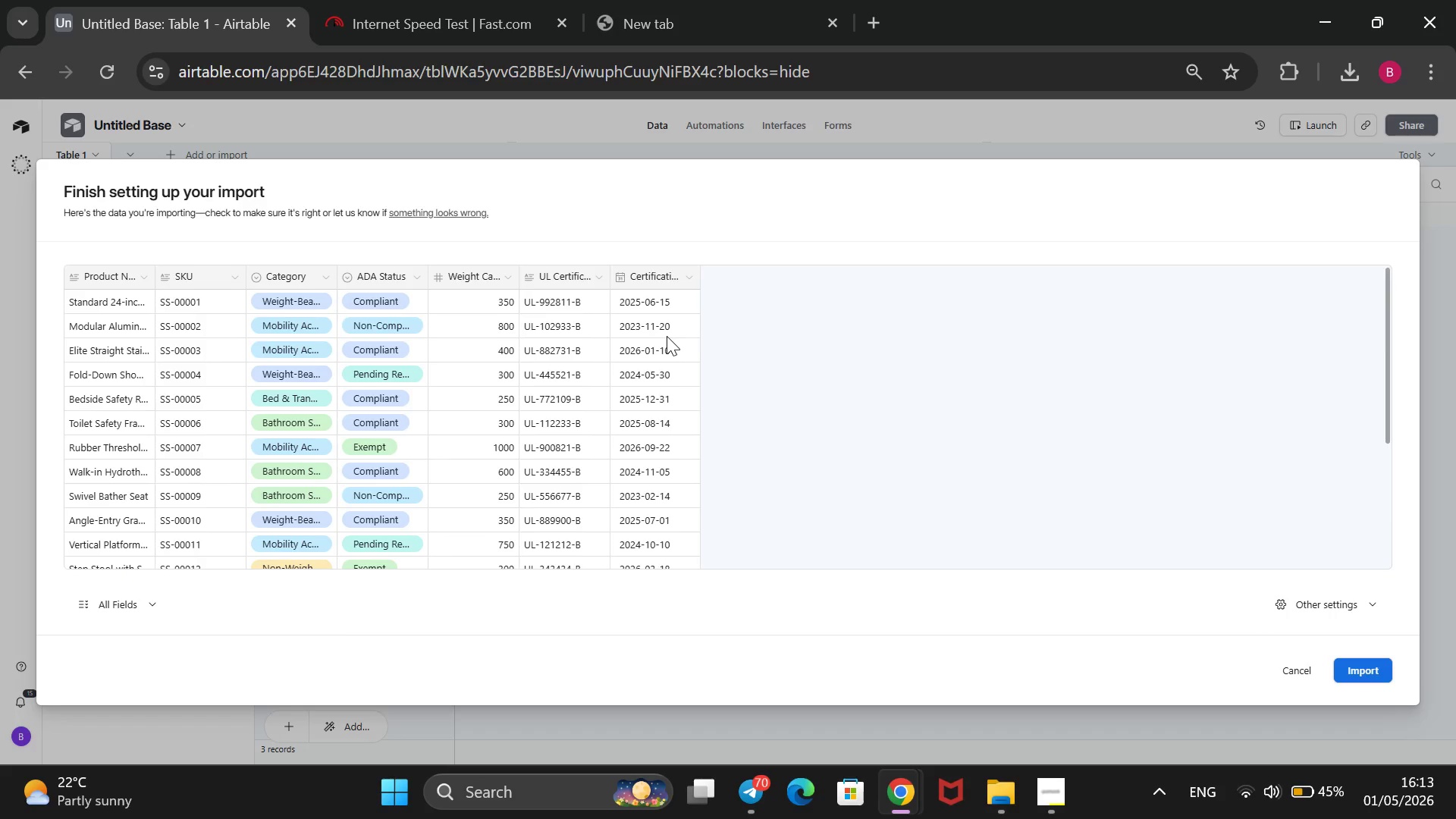 
scroll: coordinate [667, 336], scroll_direction: down, amount: 3.0
 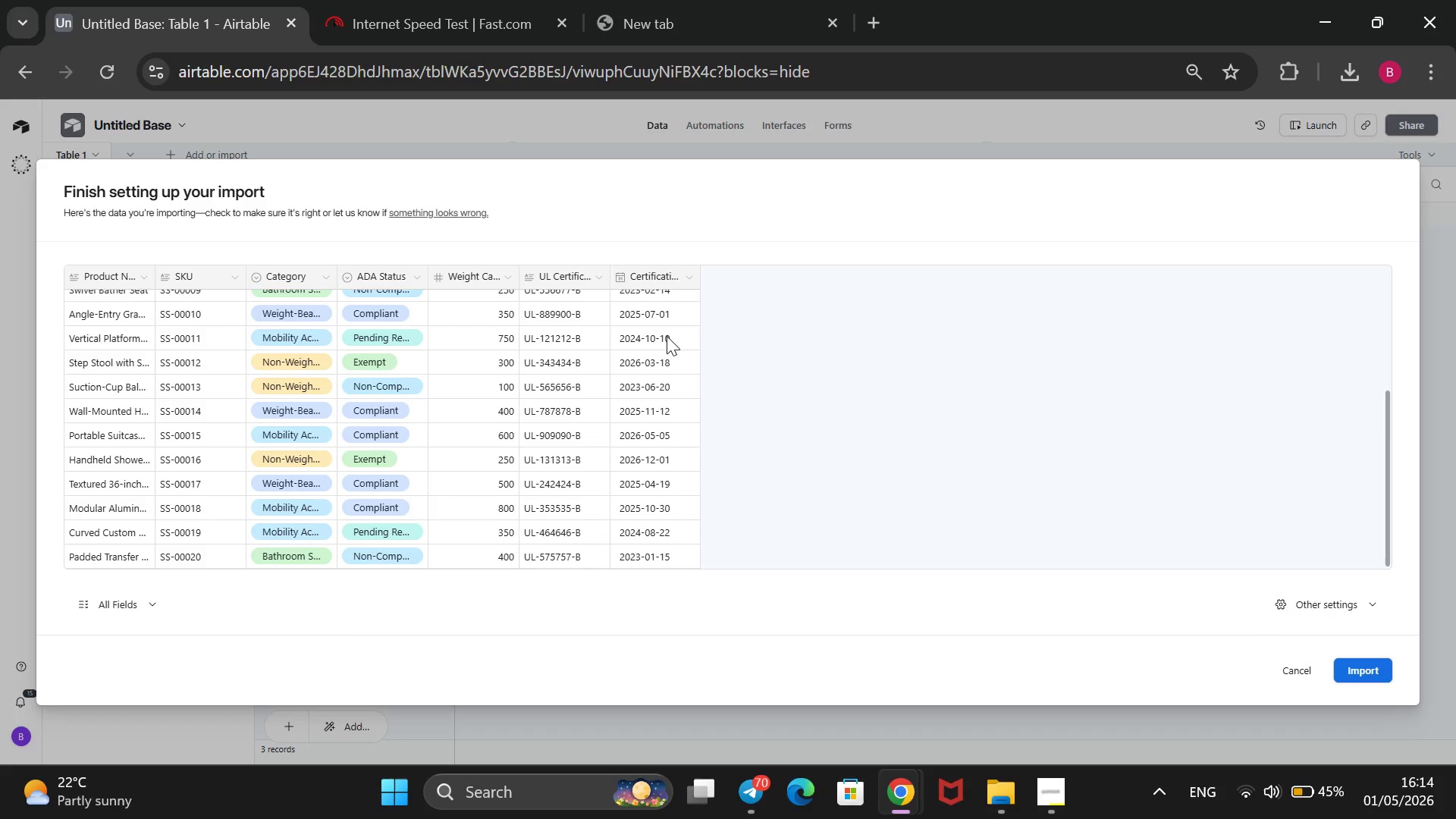 
scroll: coordinate [667, 336], scroll_direction: up, amount: 2.0
 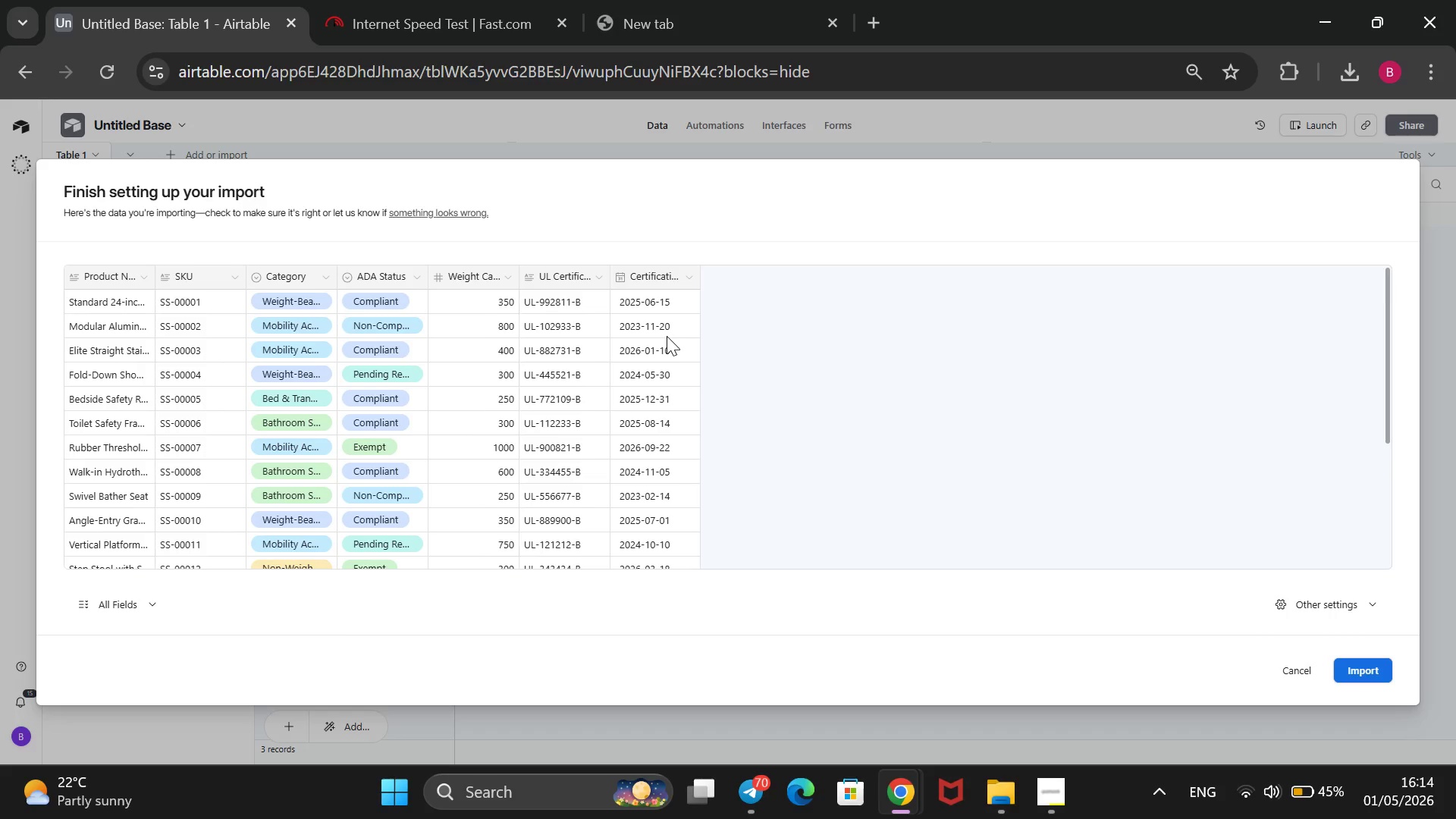 
scroll: coordinate [667, 336], scroll_direction: down, amount: 4.0
 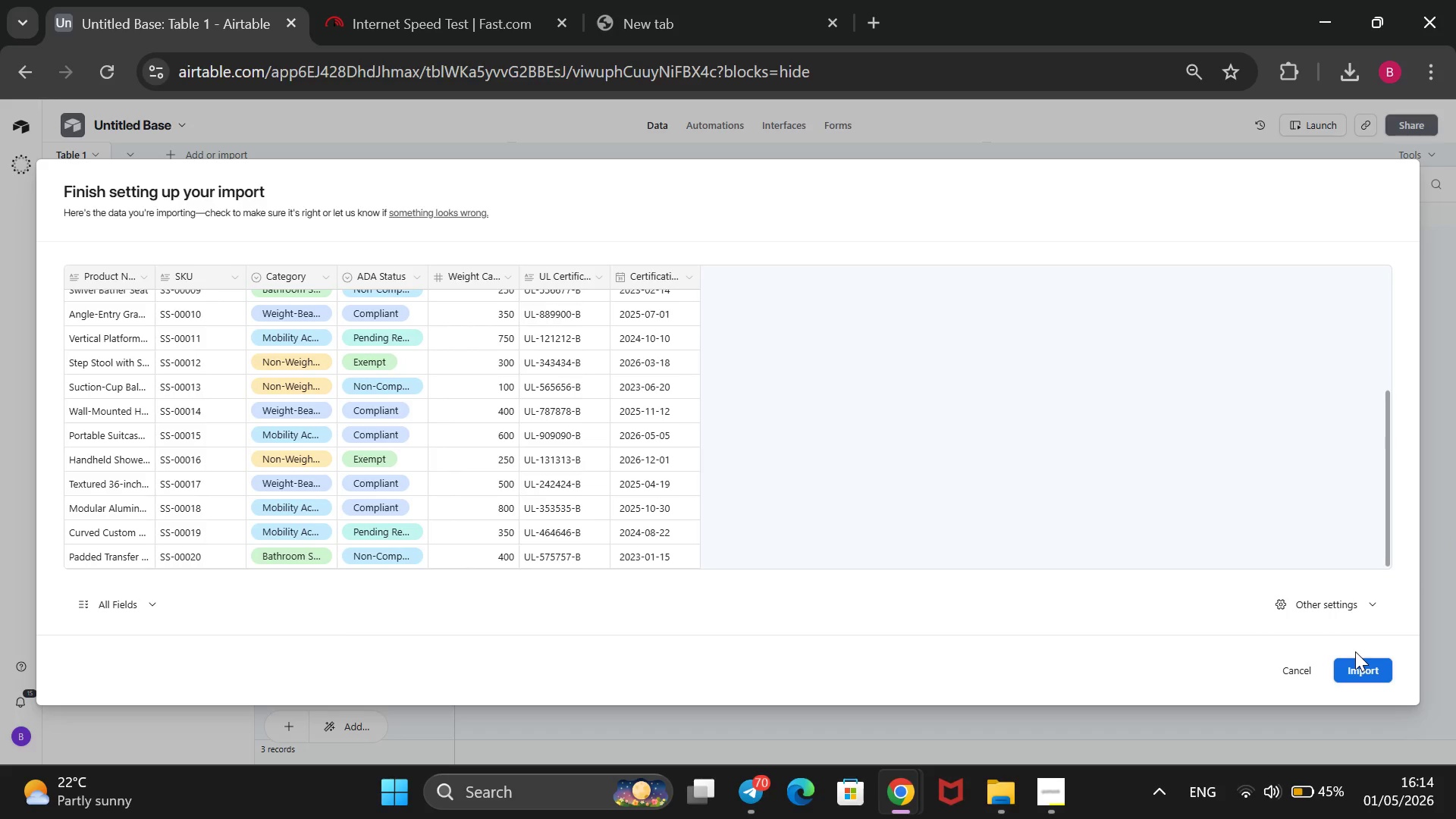 
left_click([1354, 670])
 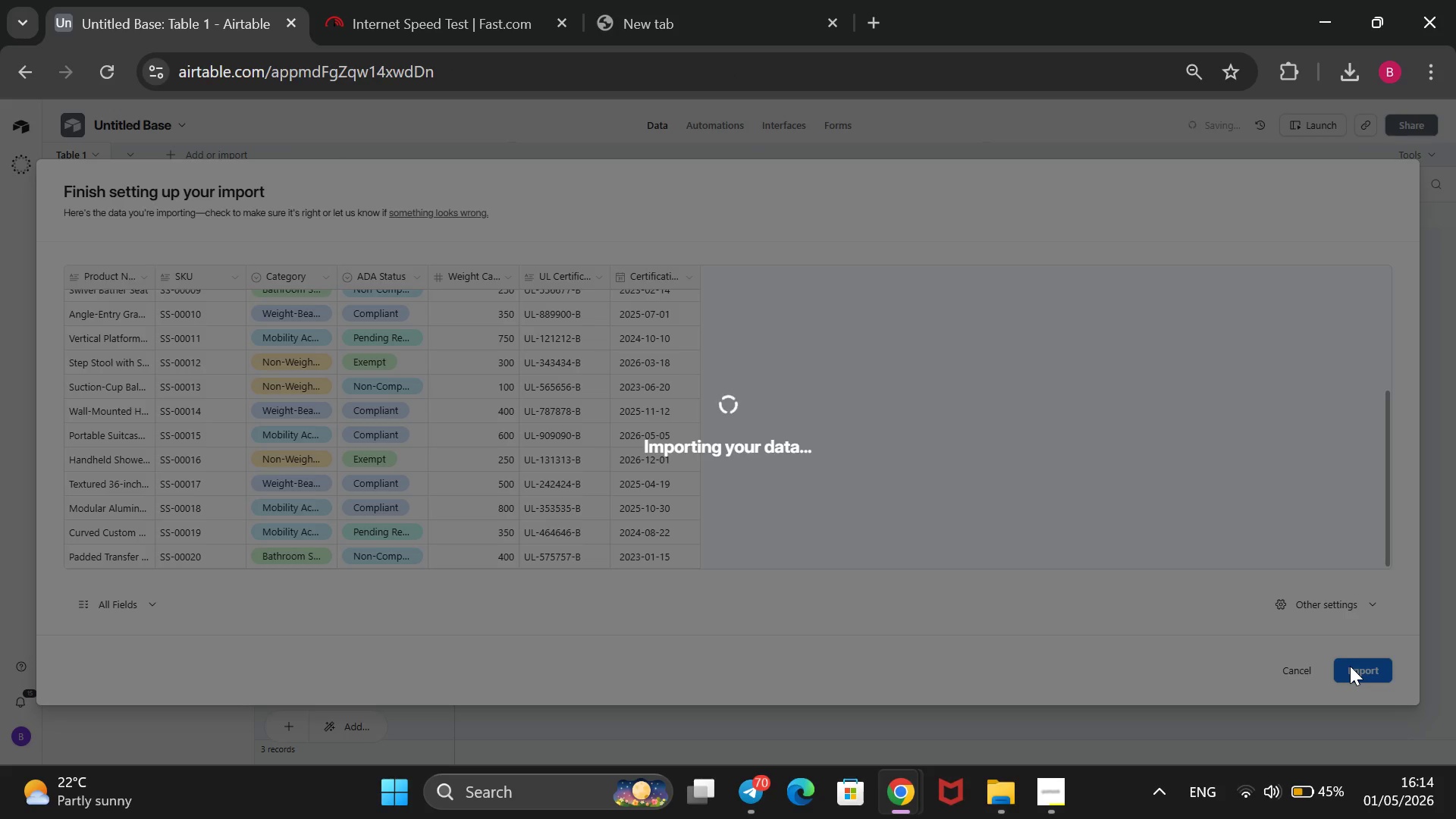 
wait(5.81)
 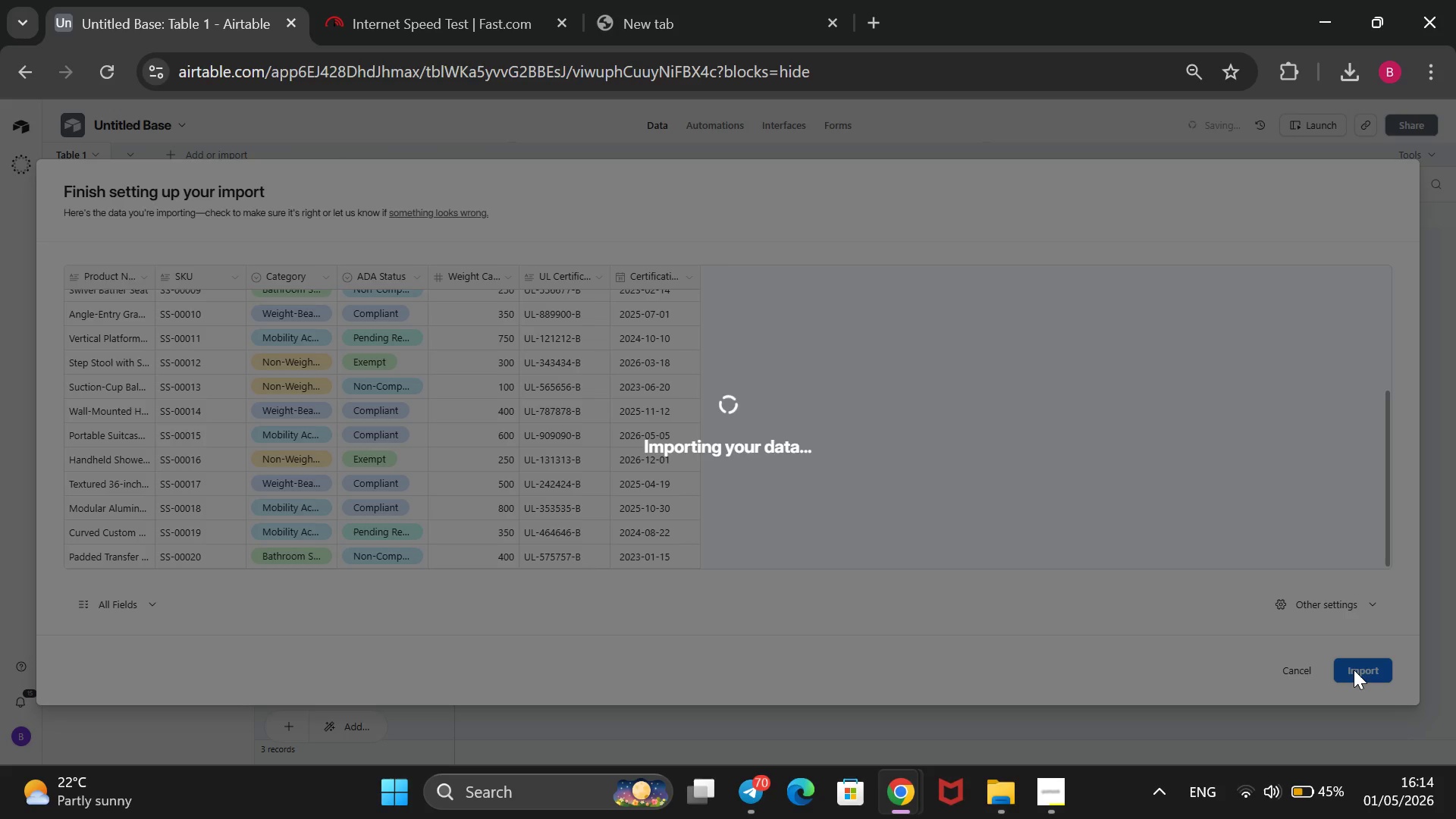 
mouse_move([1256, 790])
 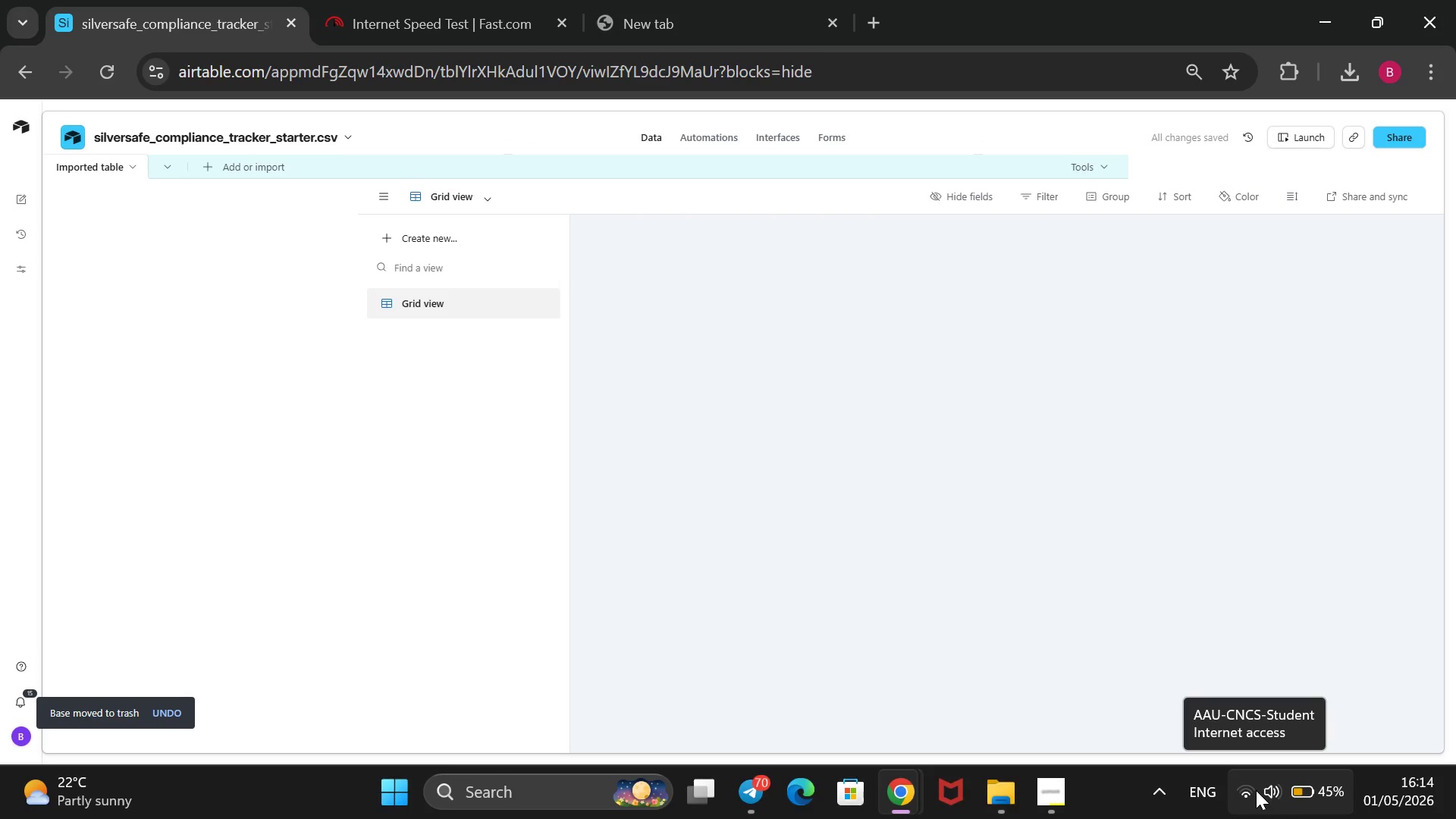 
mouse_move([1274, 821])
 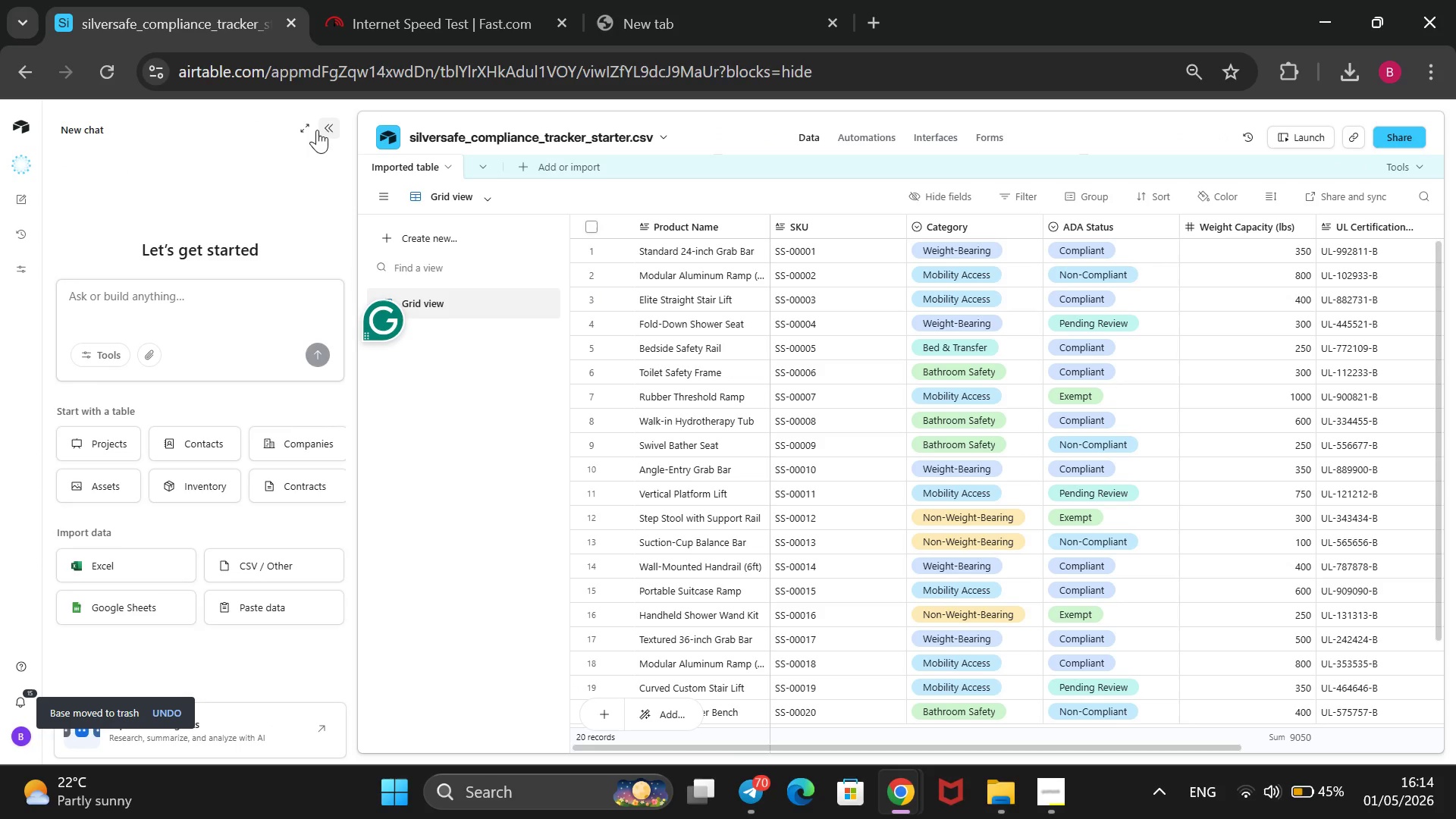 
left_click([322, 133])
 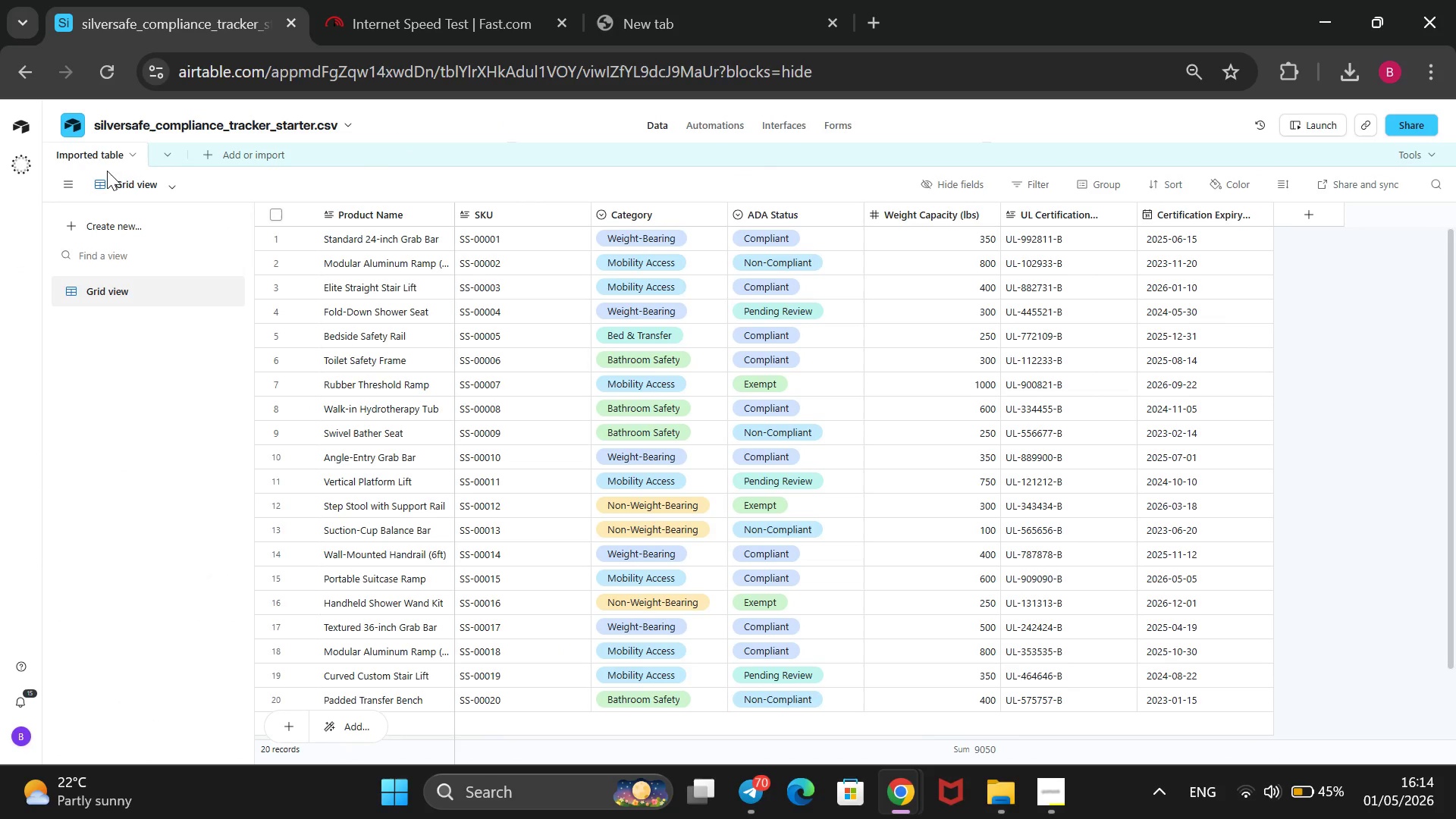 
right_click([103, 156])
 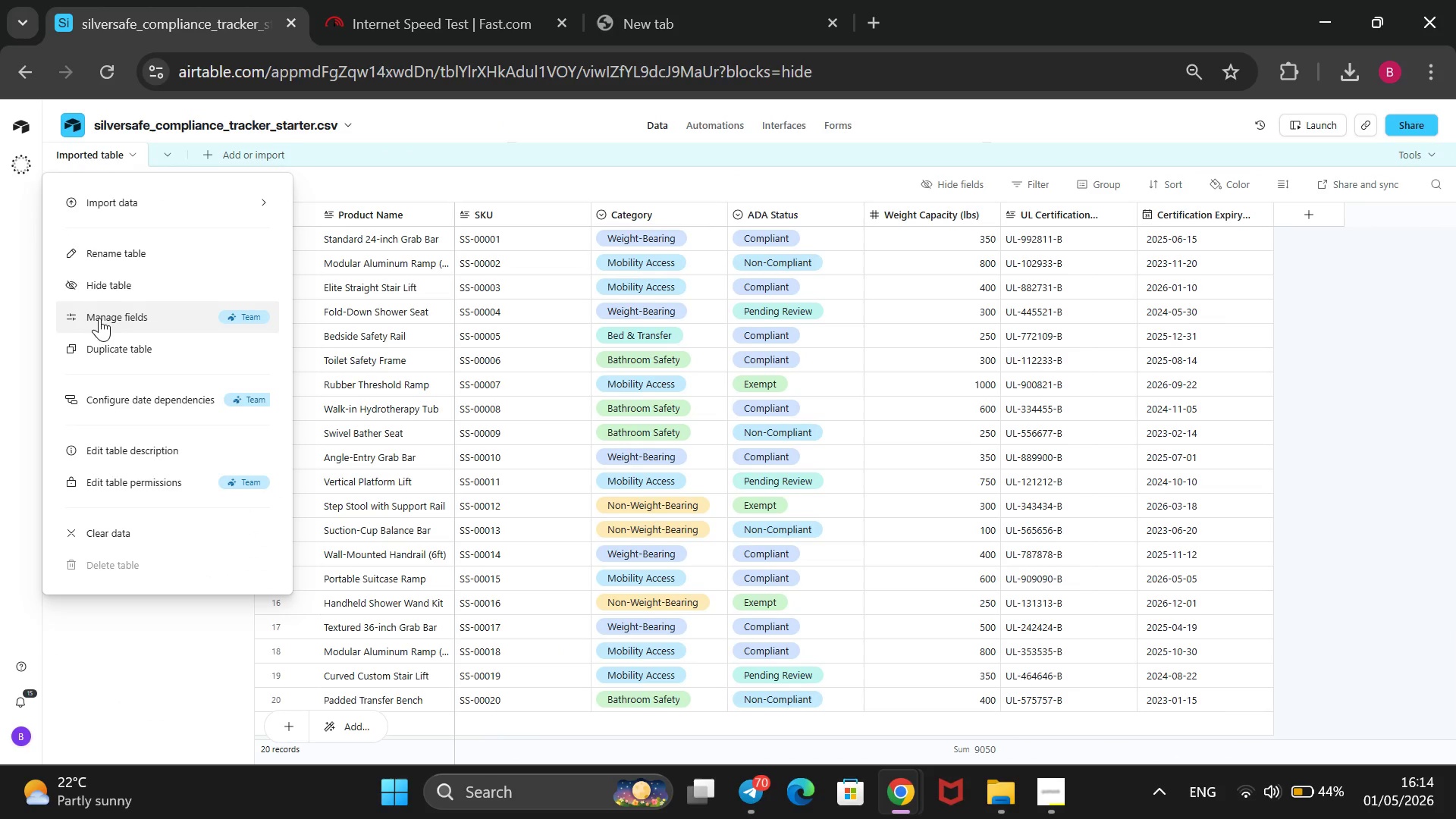 
left_click([119, 261])
 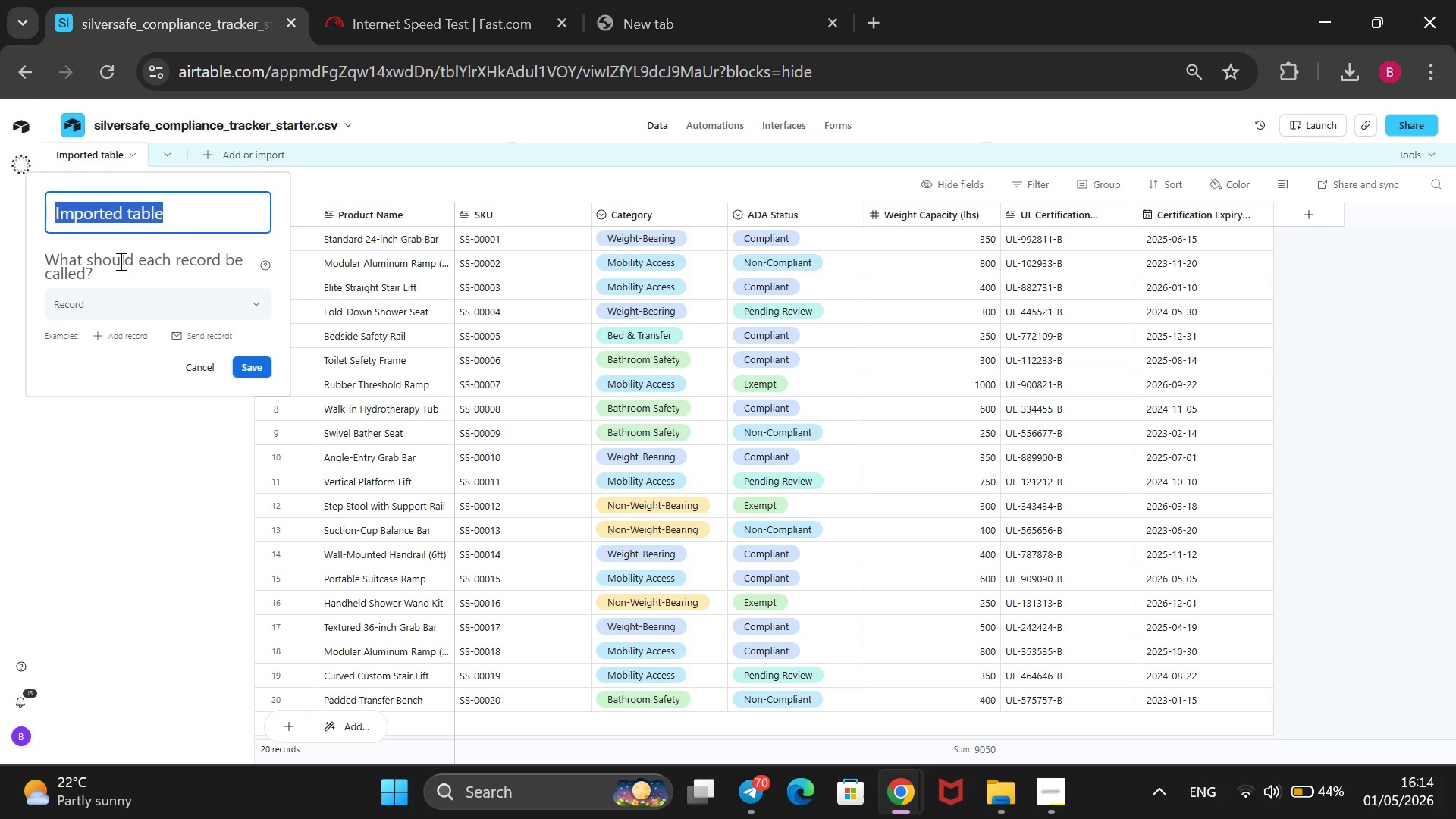 
wait(21.98)
 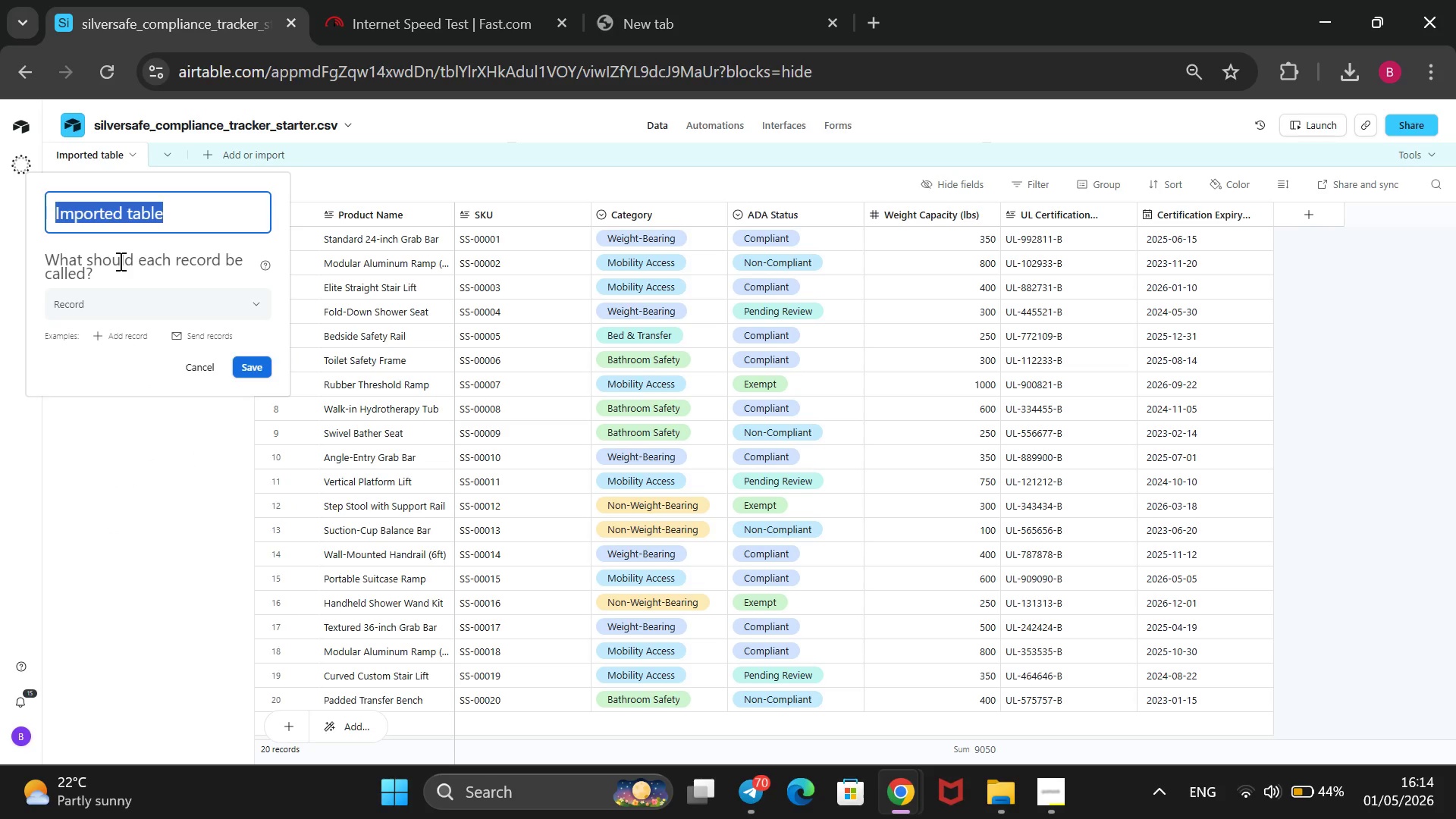 
type(Silversafe_compliance)
 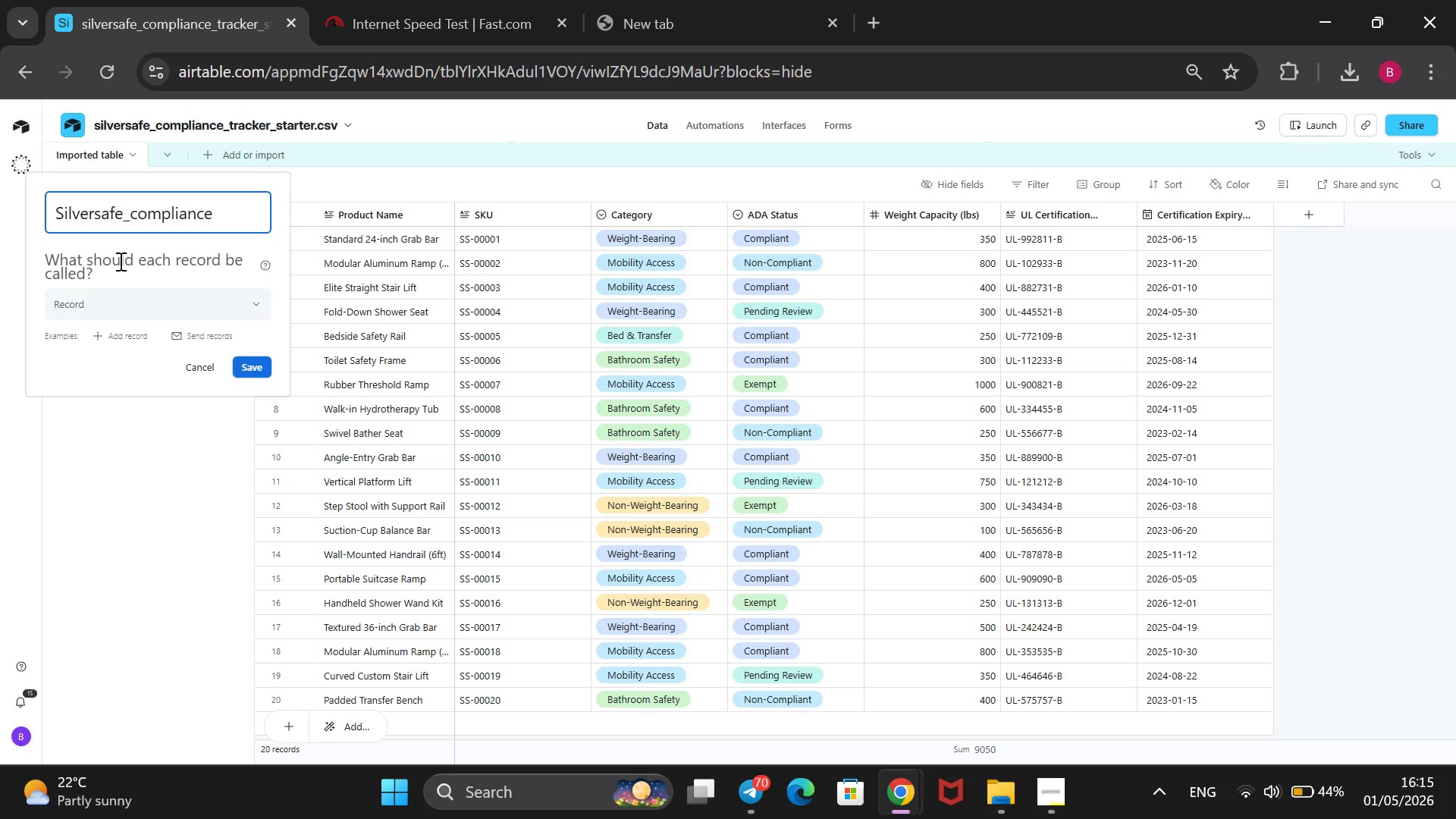 
key(Enter)
 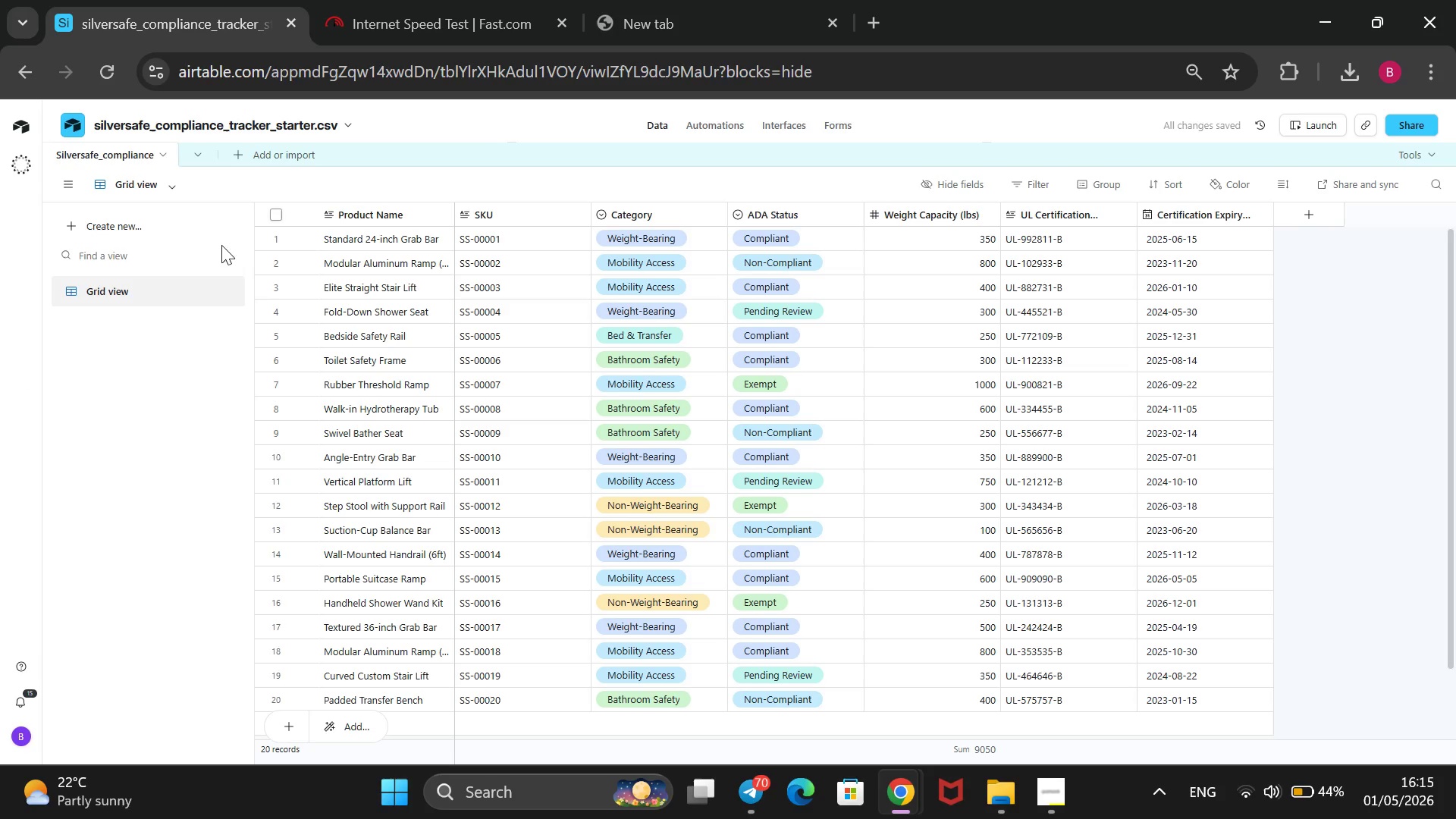 
wait(5.72)
 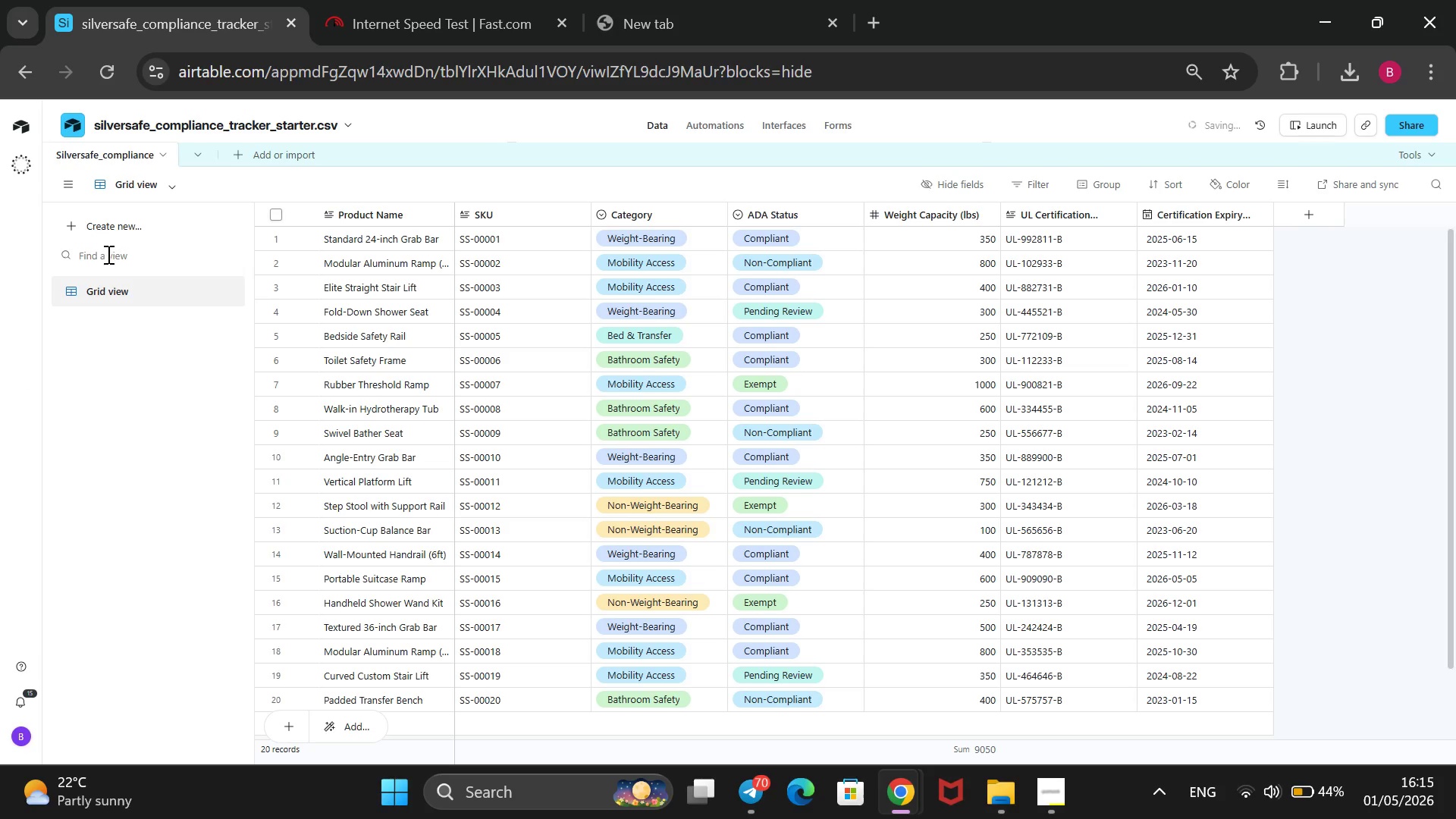 
left_click([64, 182])
 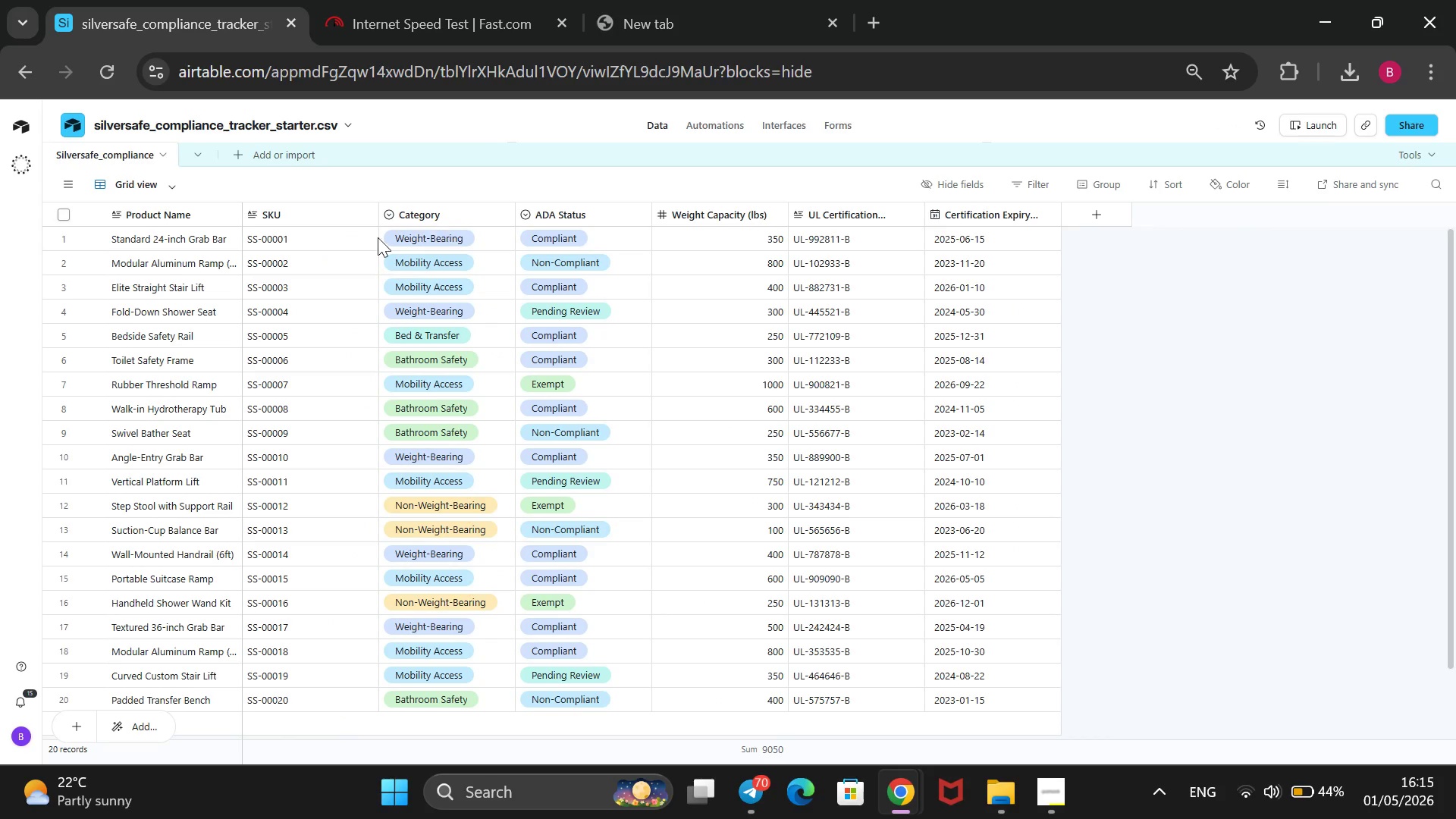 
right_click([184, 215])
 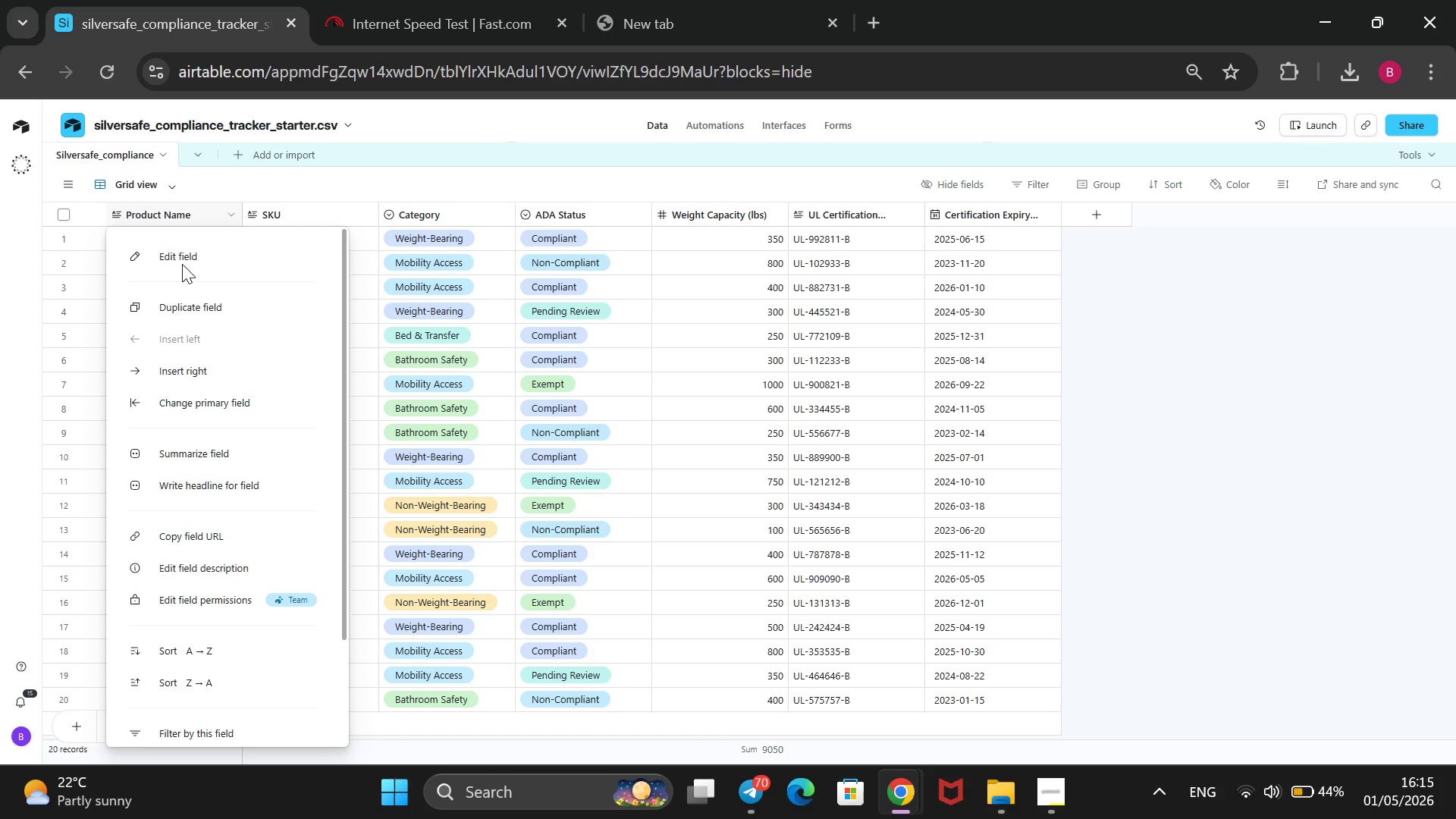 
left_click([183, 255])
 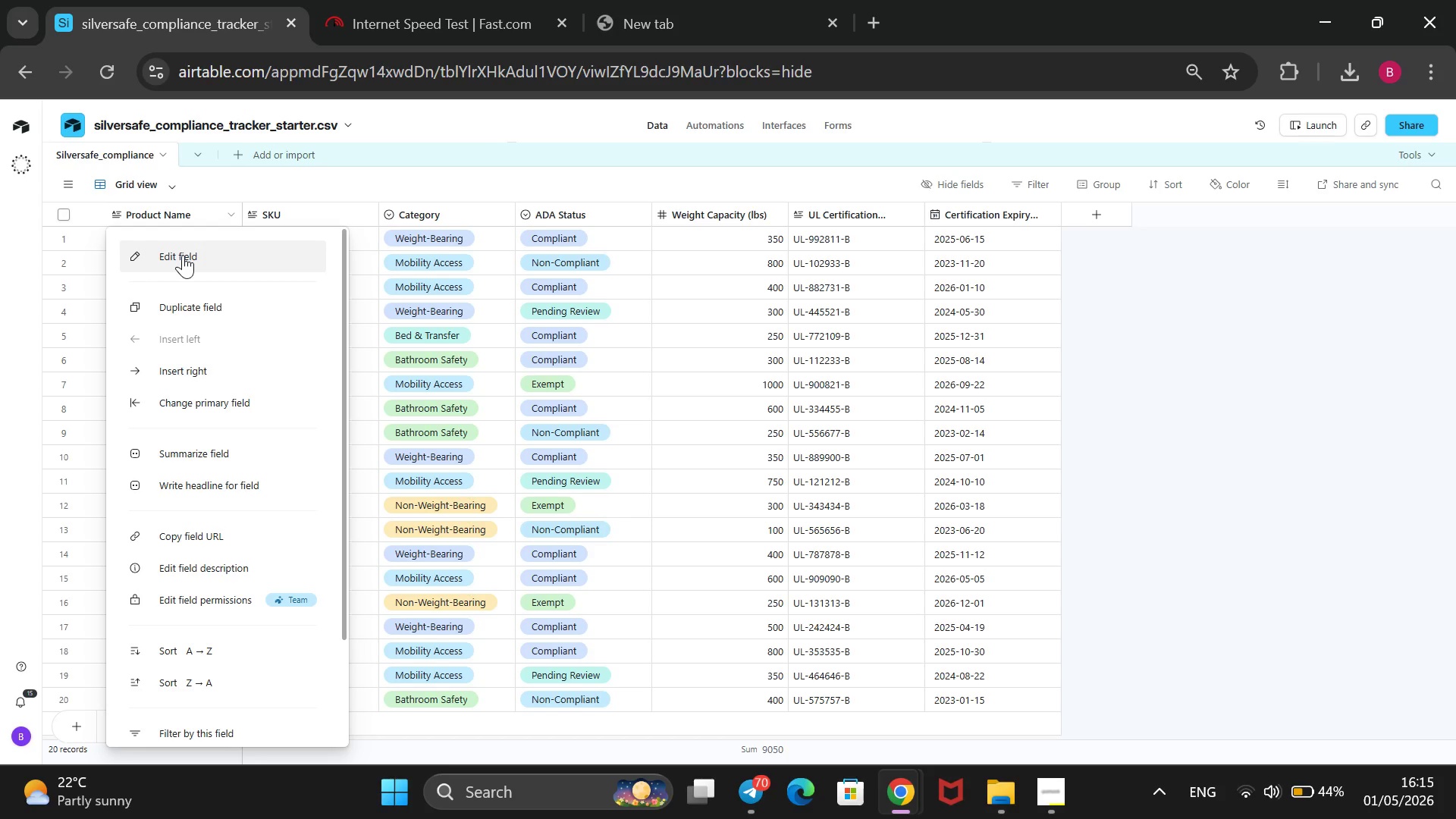 
left_click([183, 255])
 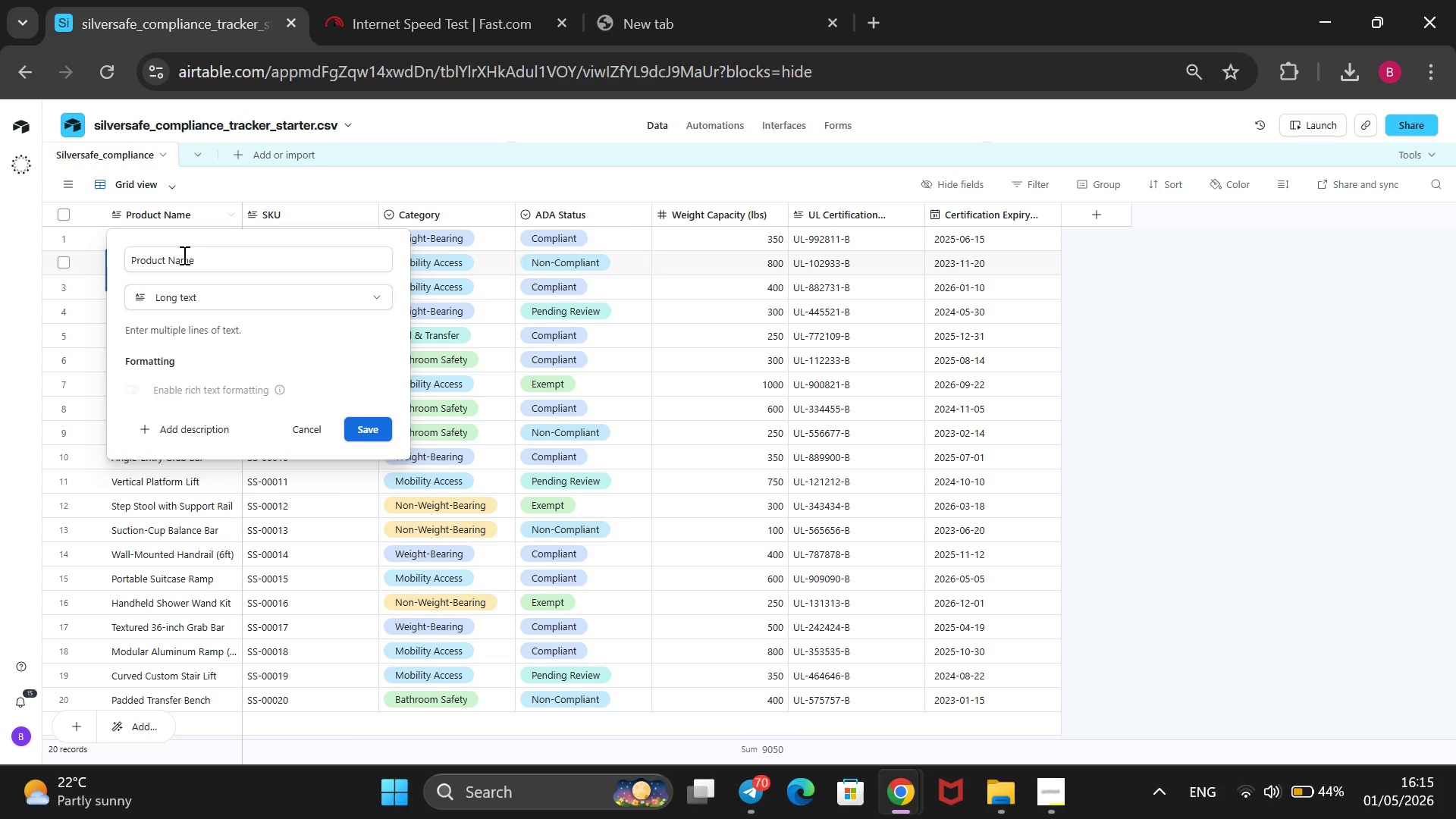 
wait(13.81)
 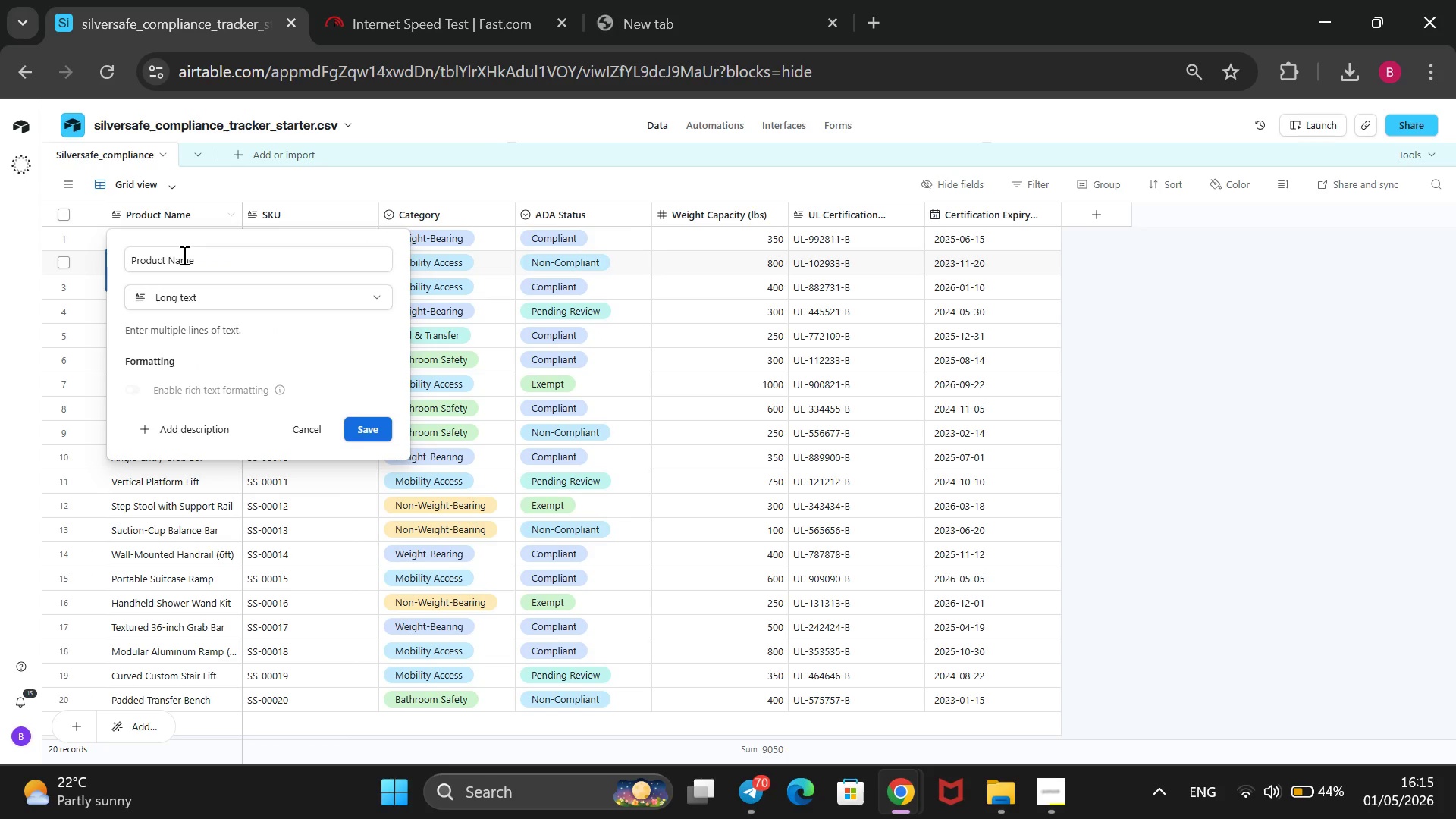 
left_click([371, 296])
 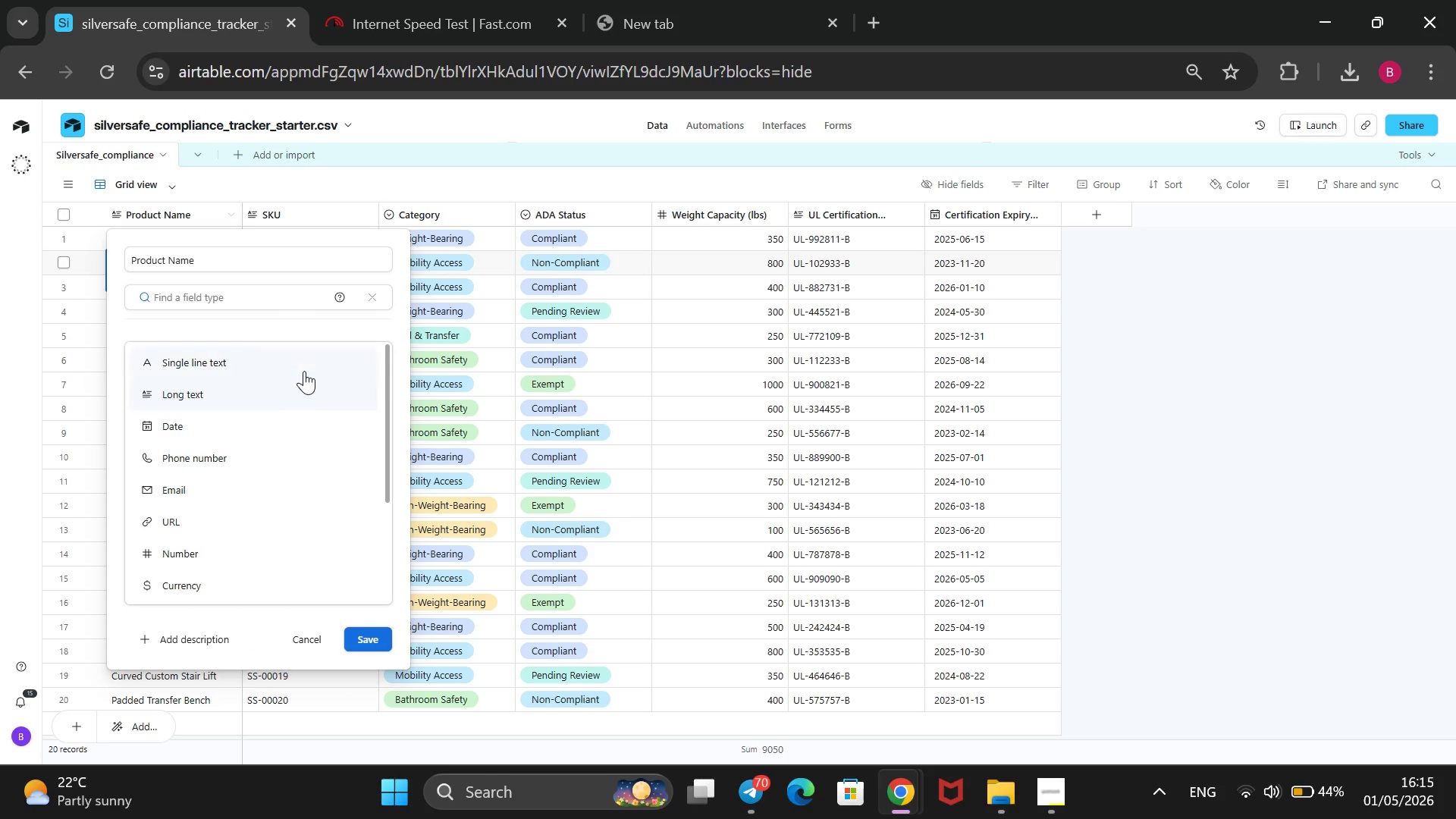 
left_click([306, 366])
 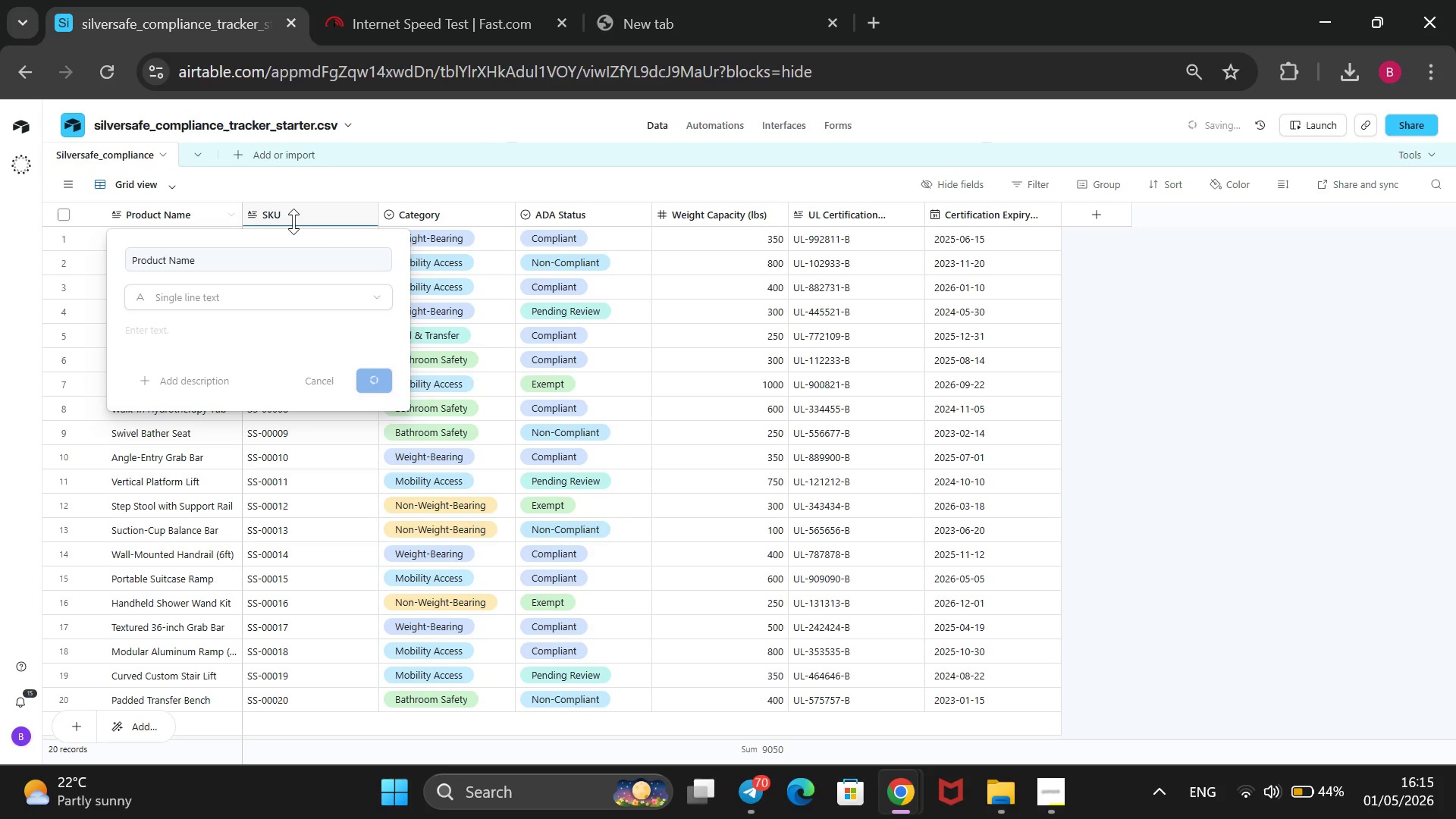 
mouse_move([319, 222])
 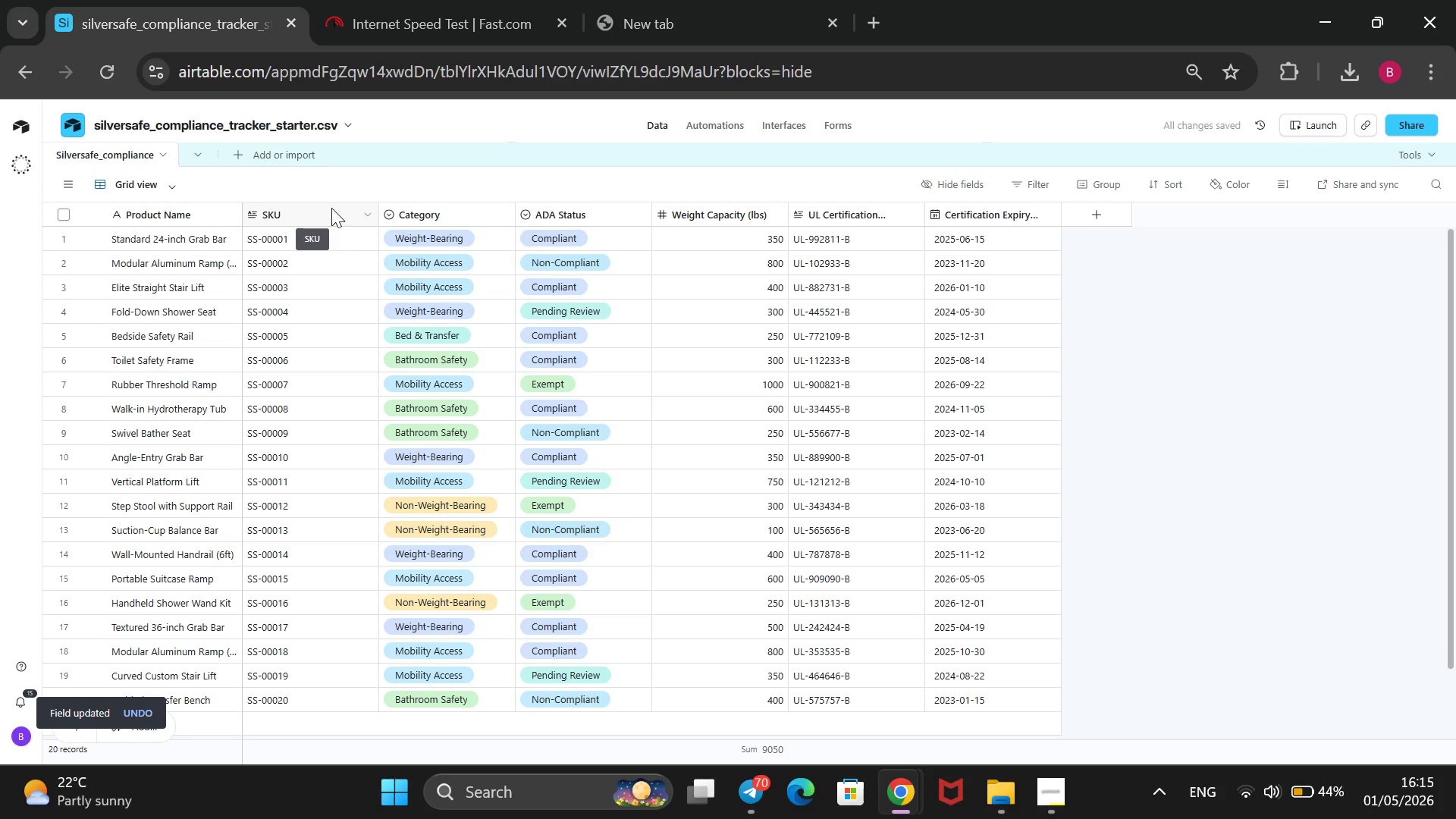 
right_click([332, 208])
 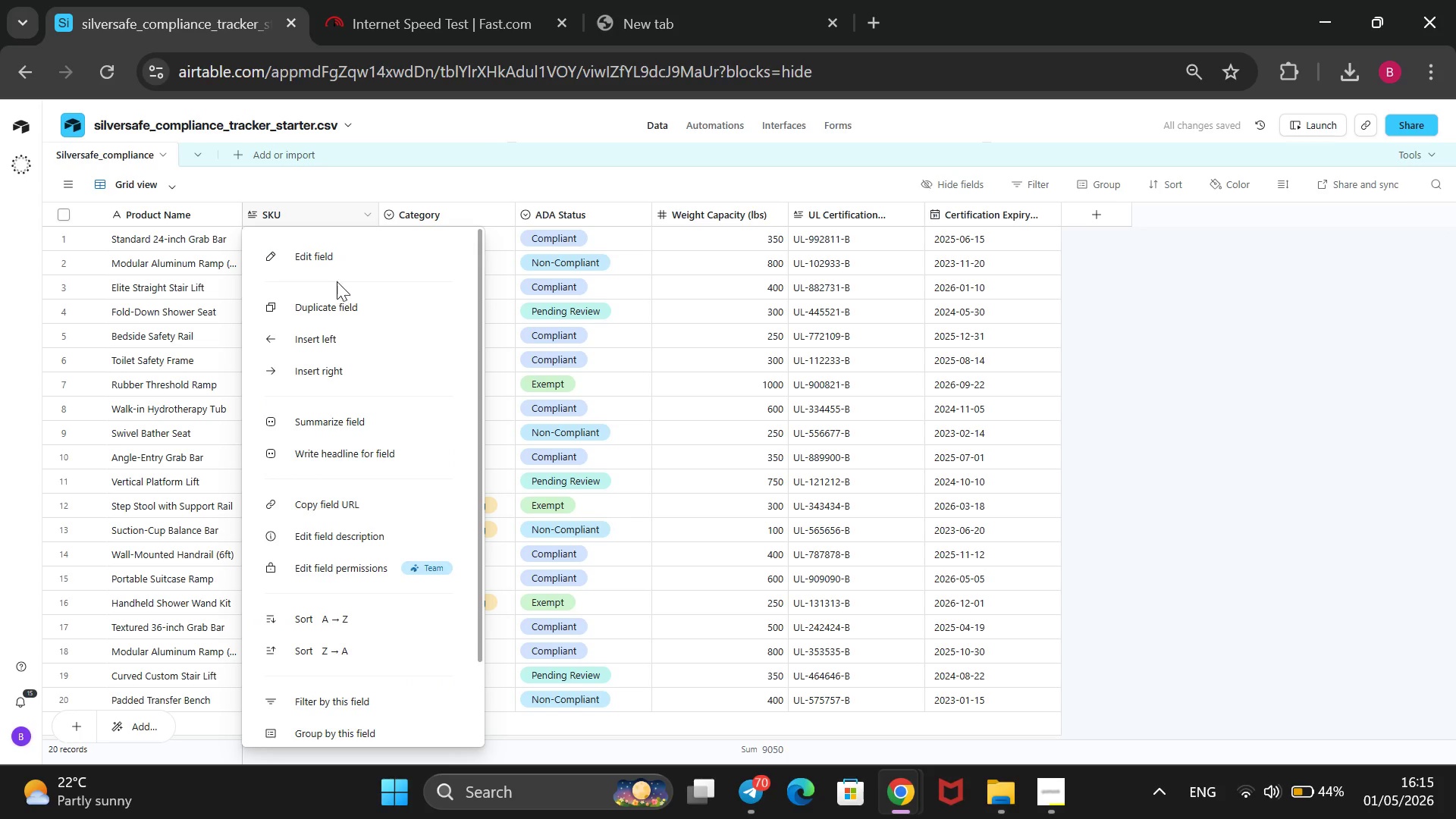 
left_click([340, 262])
 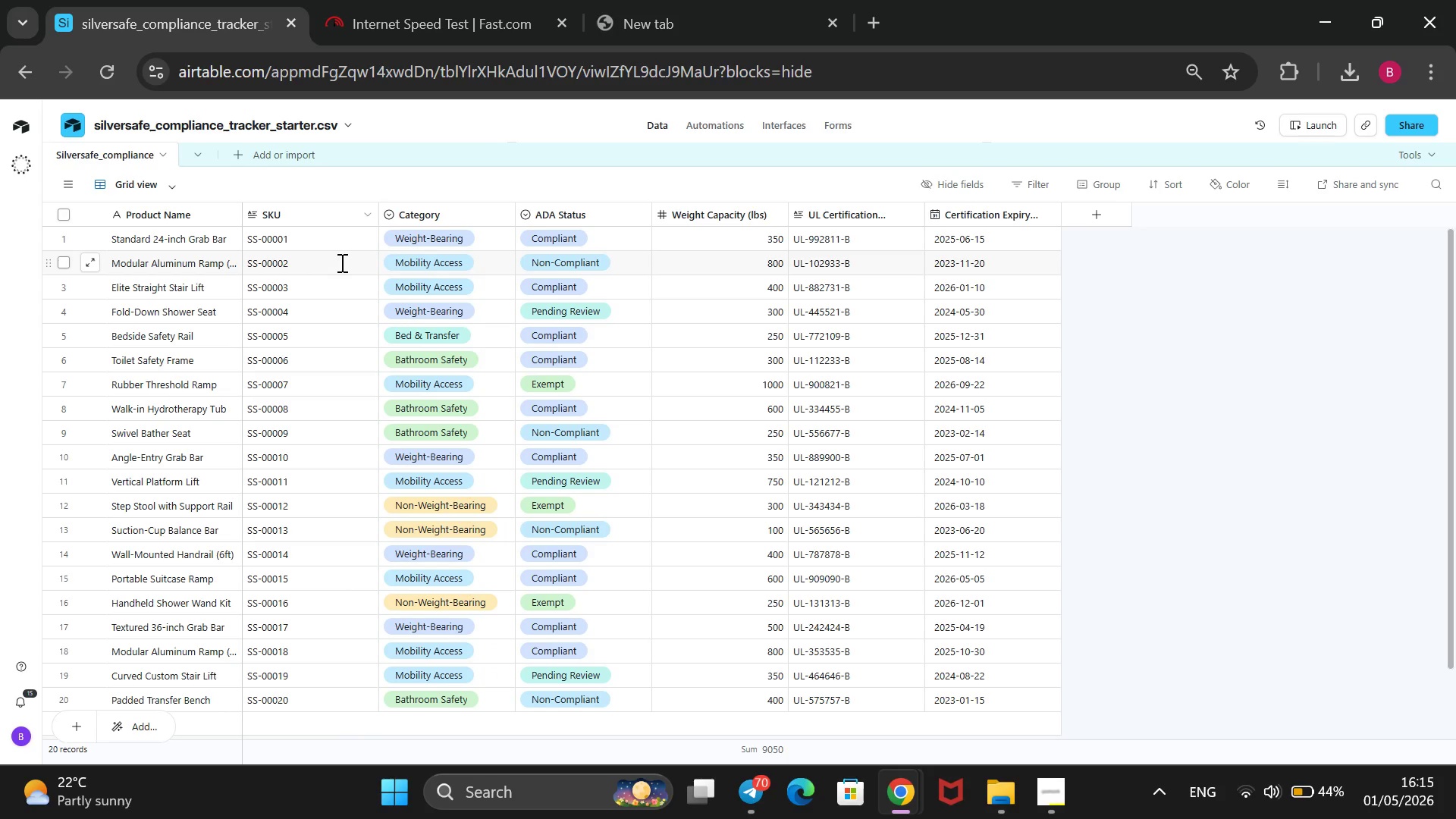 
wait(6.22)
 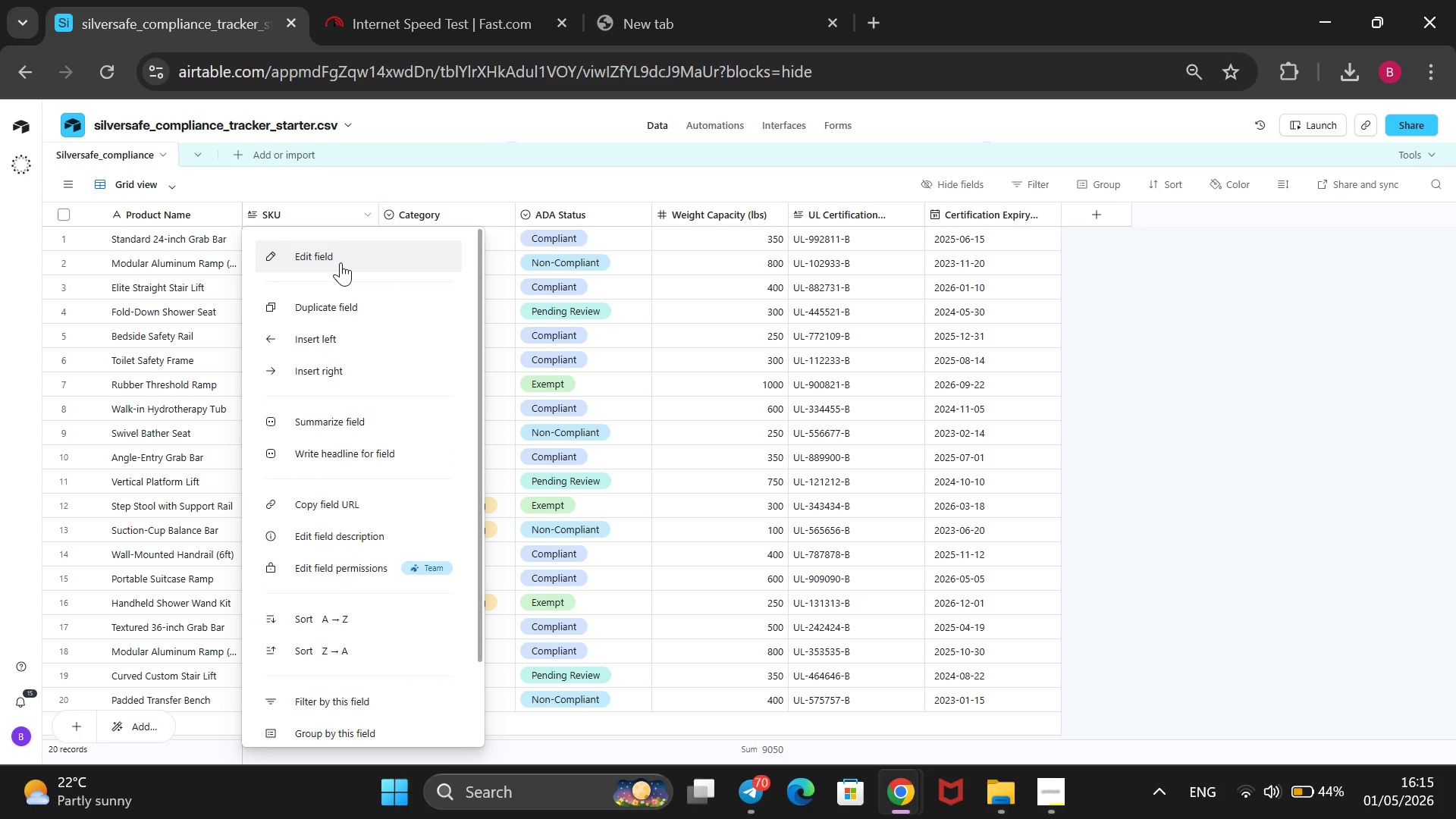 
left_click([390, 297])
 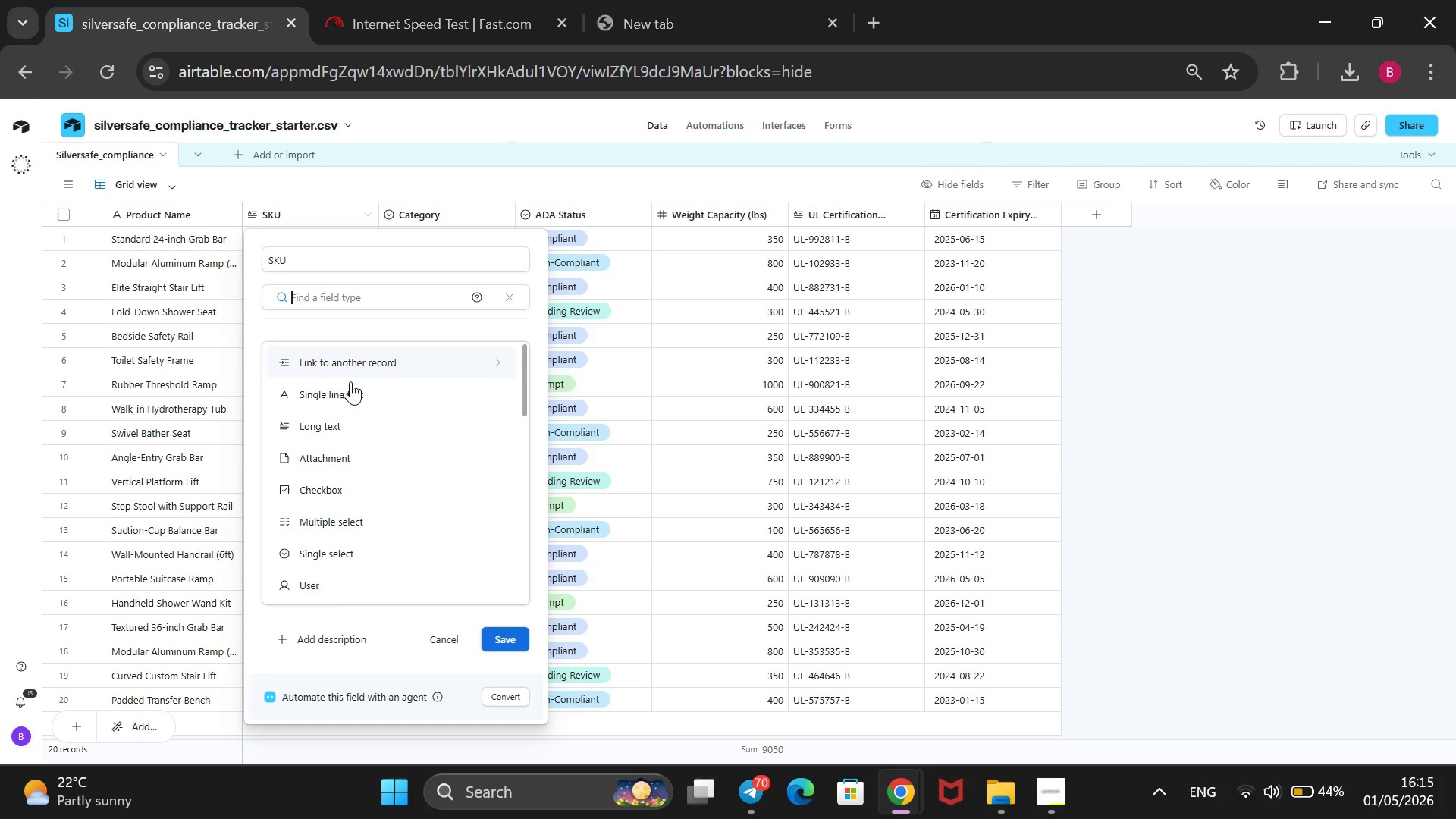 
left_click([346, 390])
 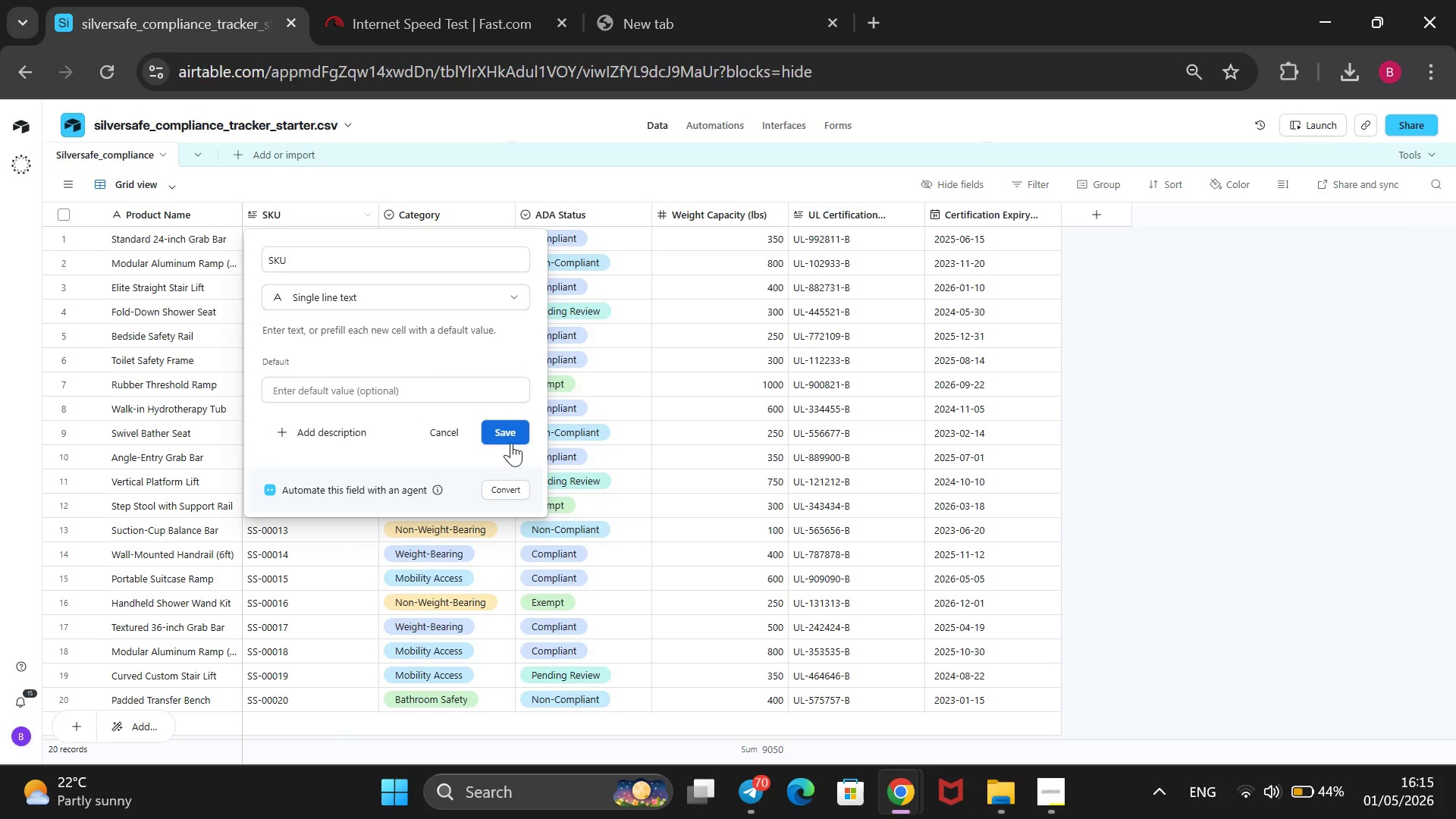 
left_click([508, 431])